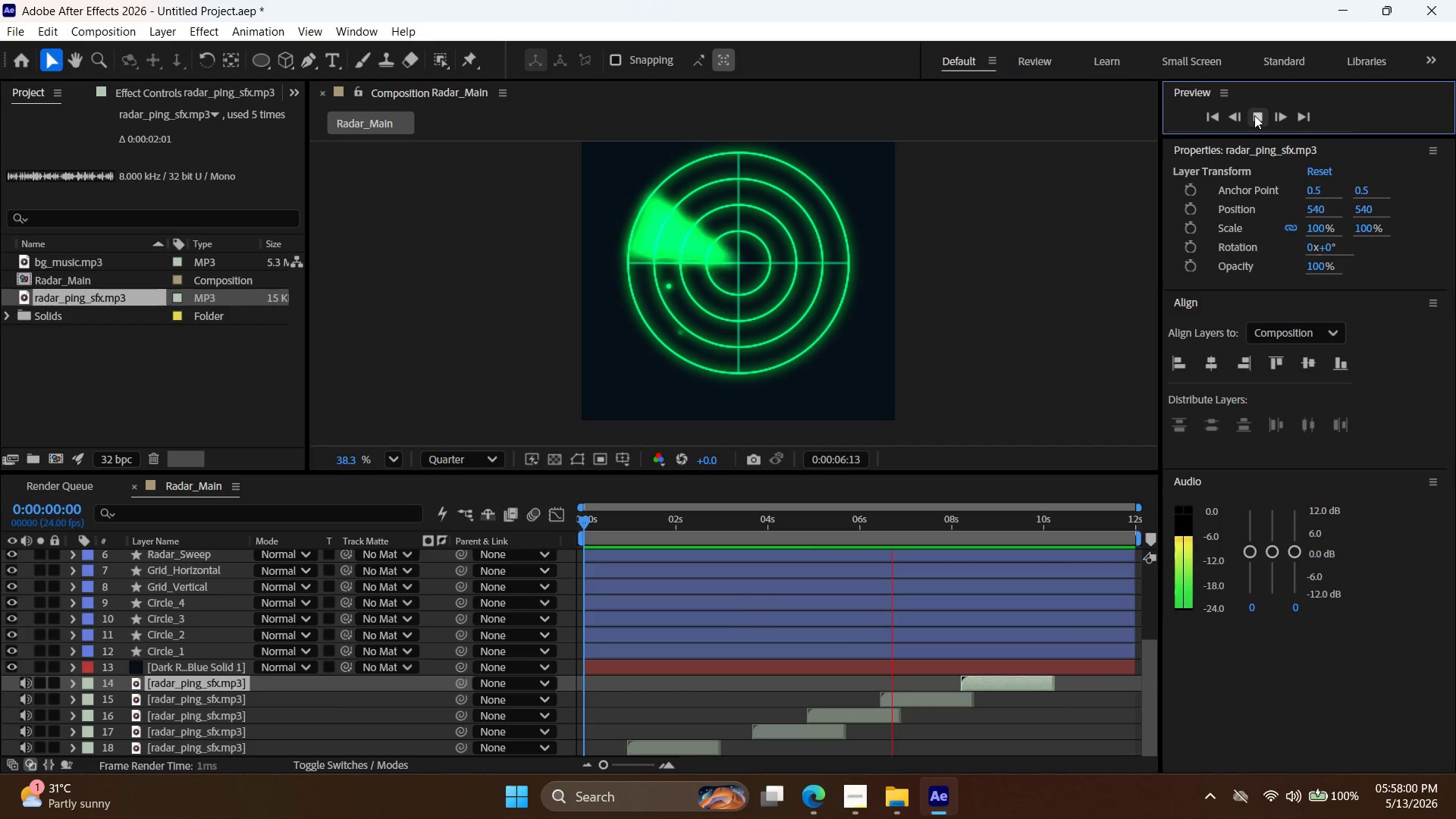 
wait(11.95)
 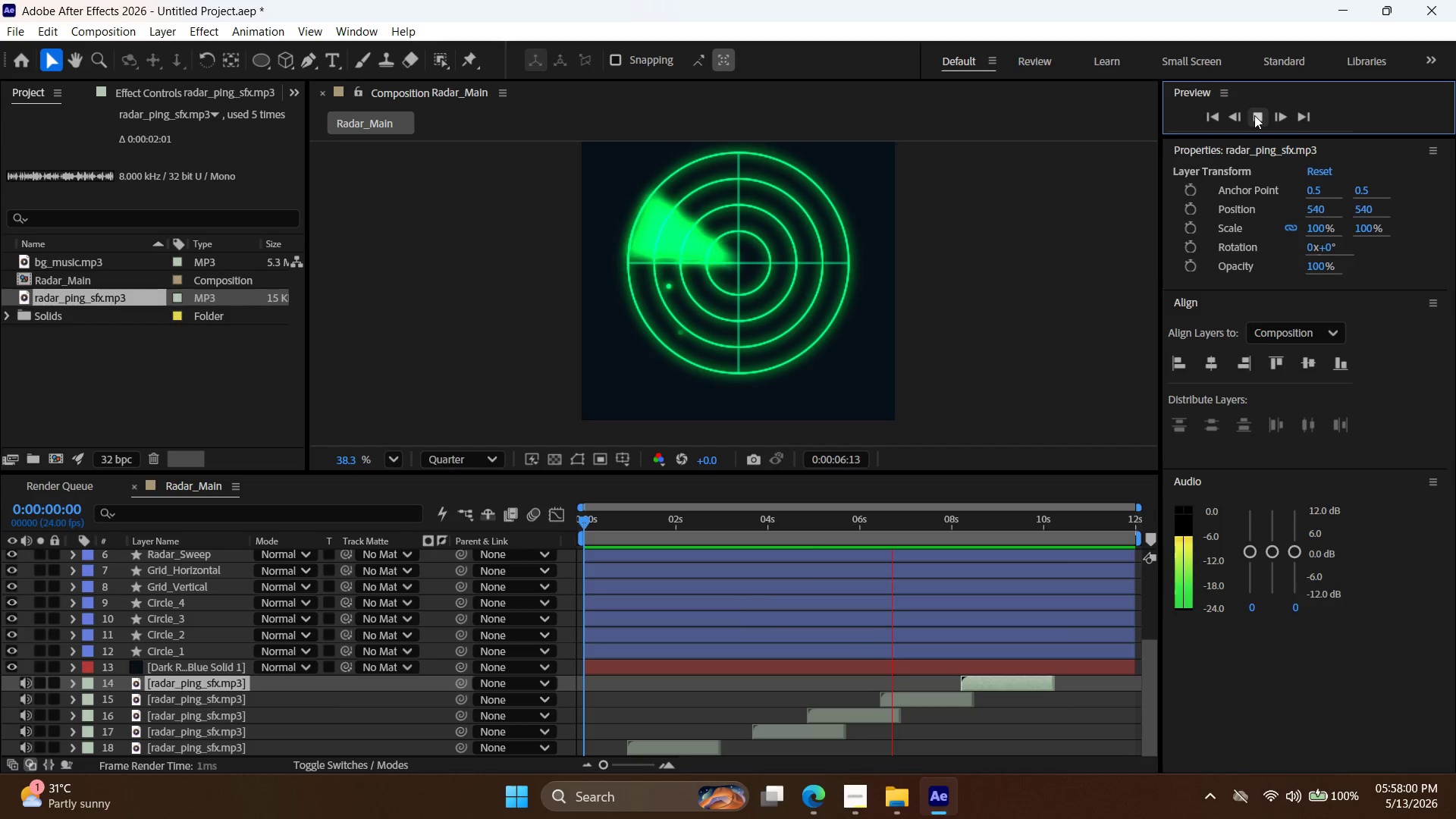 
left_click([1249, 115])
 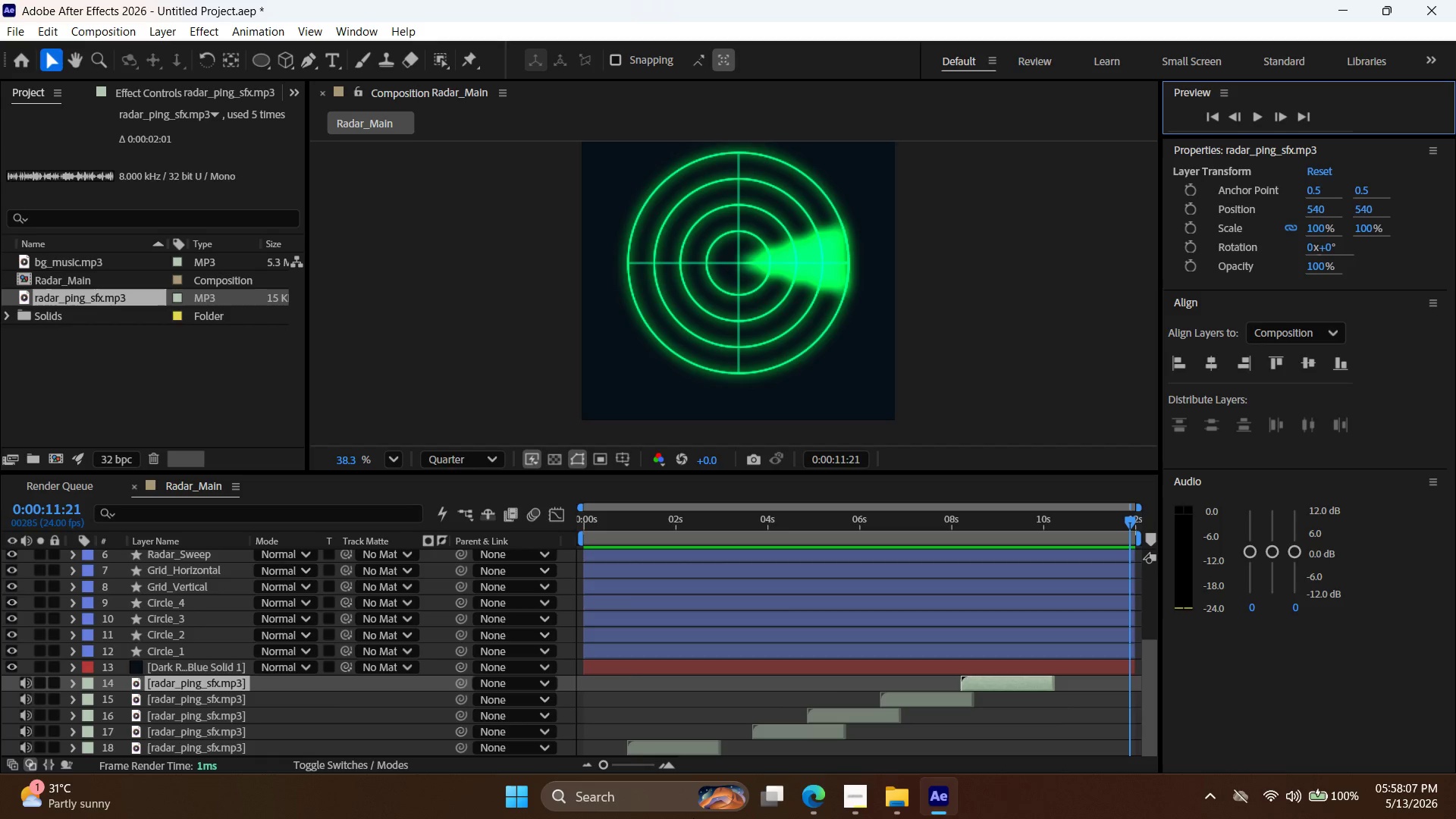 
left_click([848, 799])
 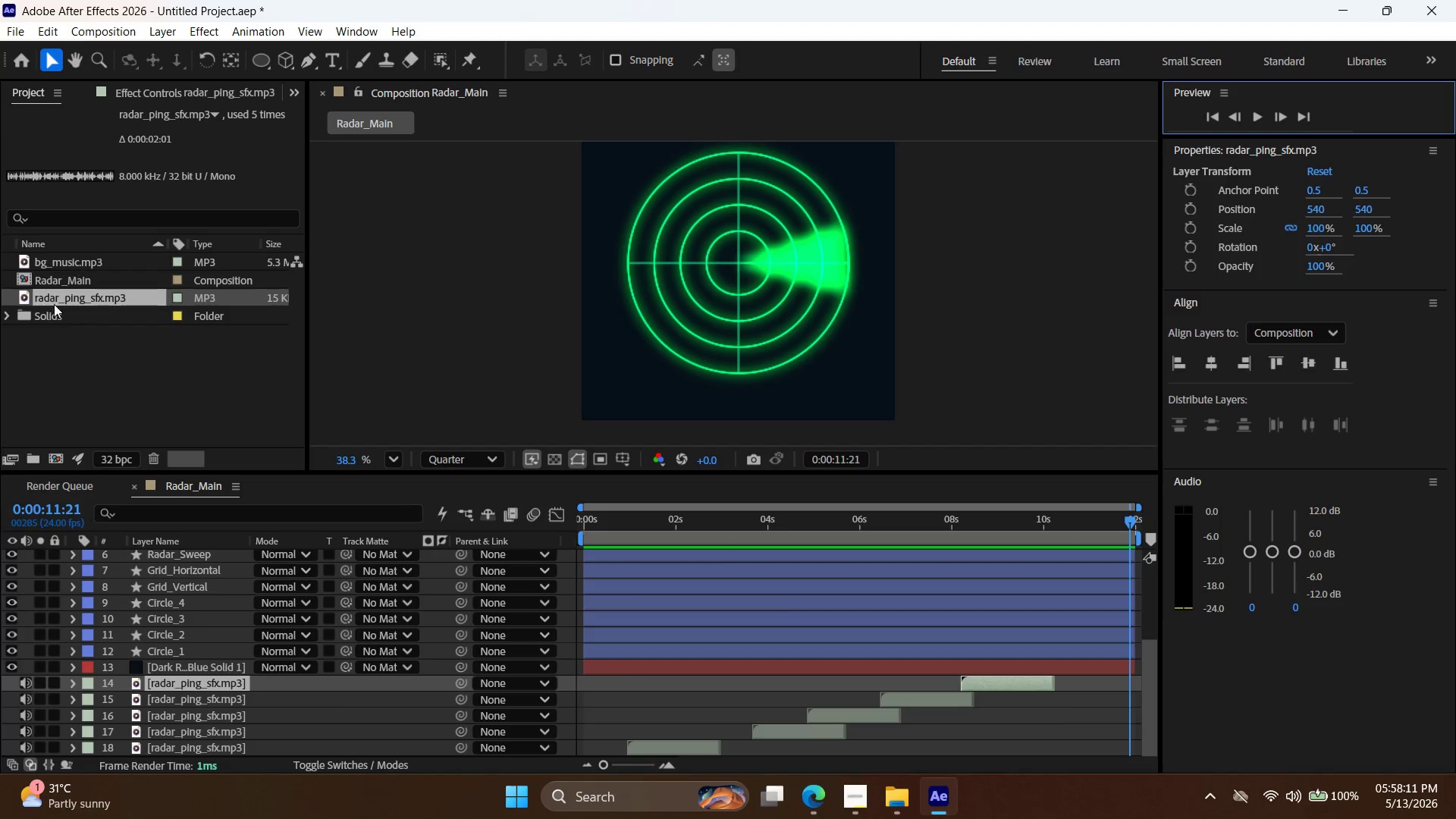 
double_click([70, 265])
 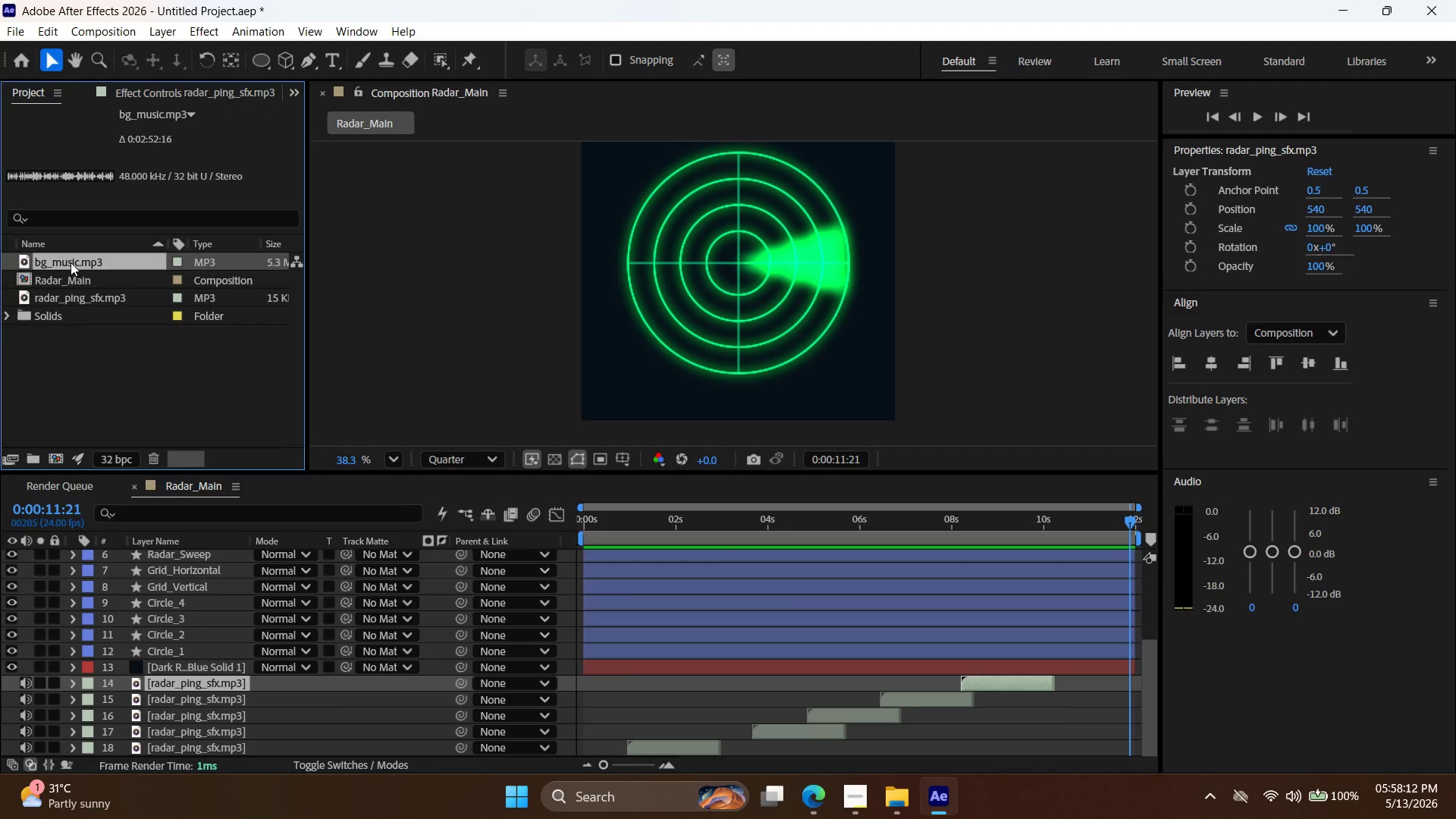 
left_click_drag(start_coordinate=[70, 262], to_coordinate=[708, 755])
 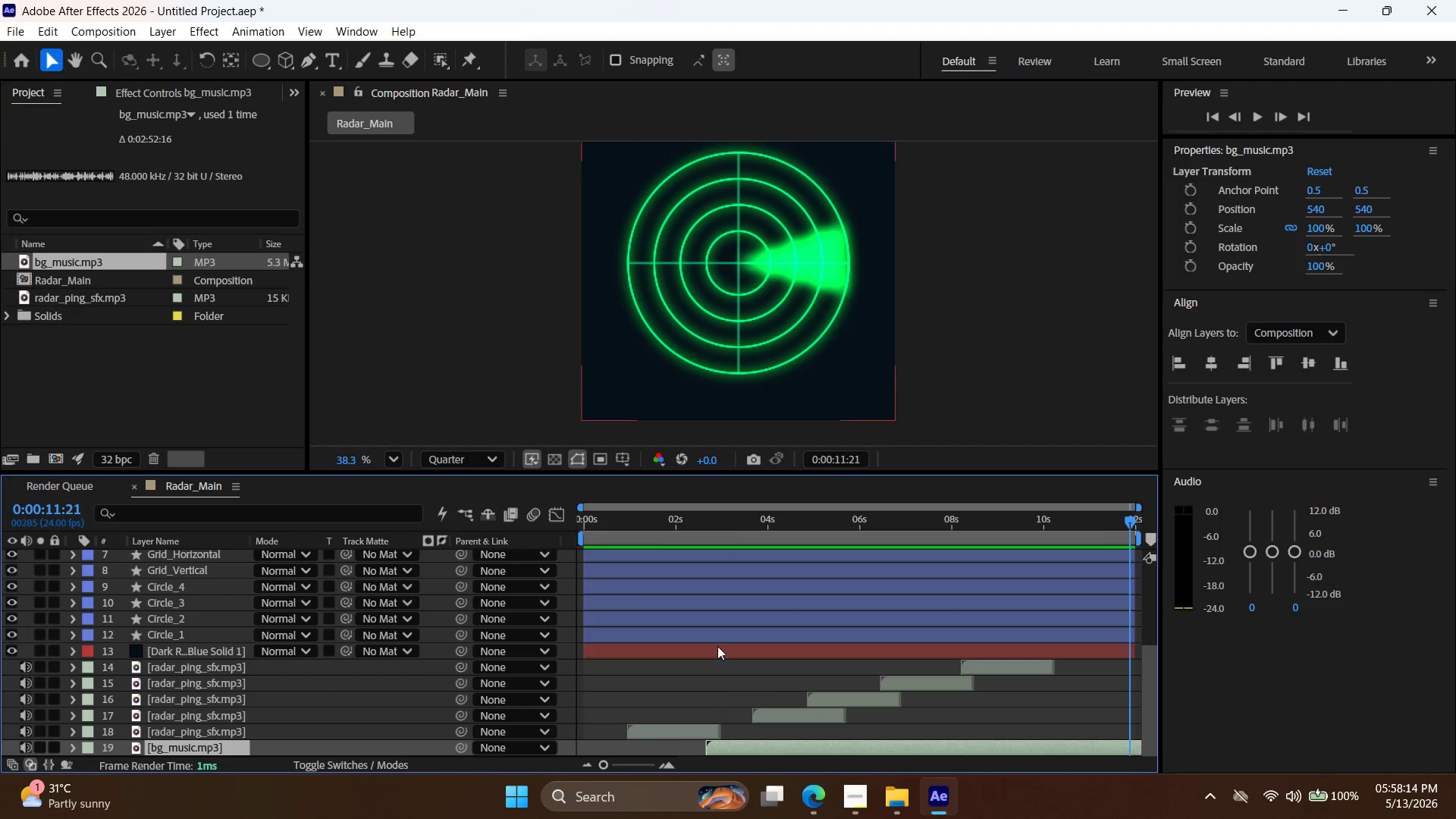 
scroll: coordinate [717, 649], scroll_direction: down, amount: 3.0
 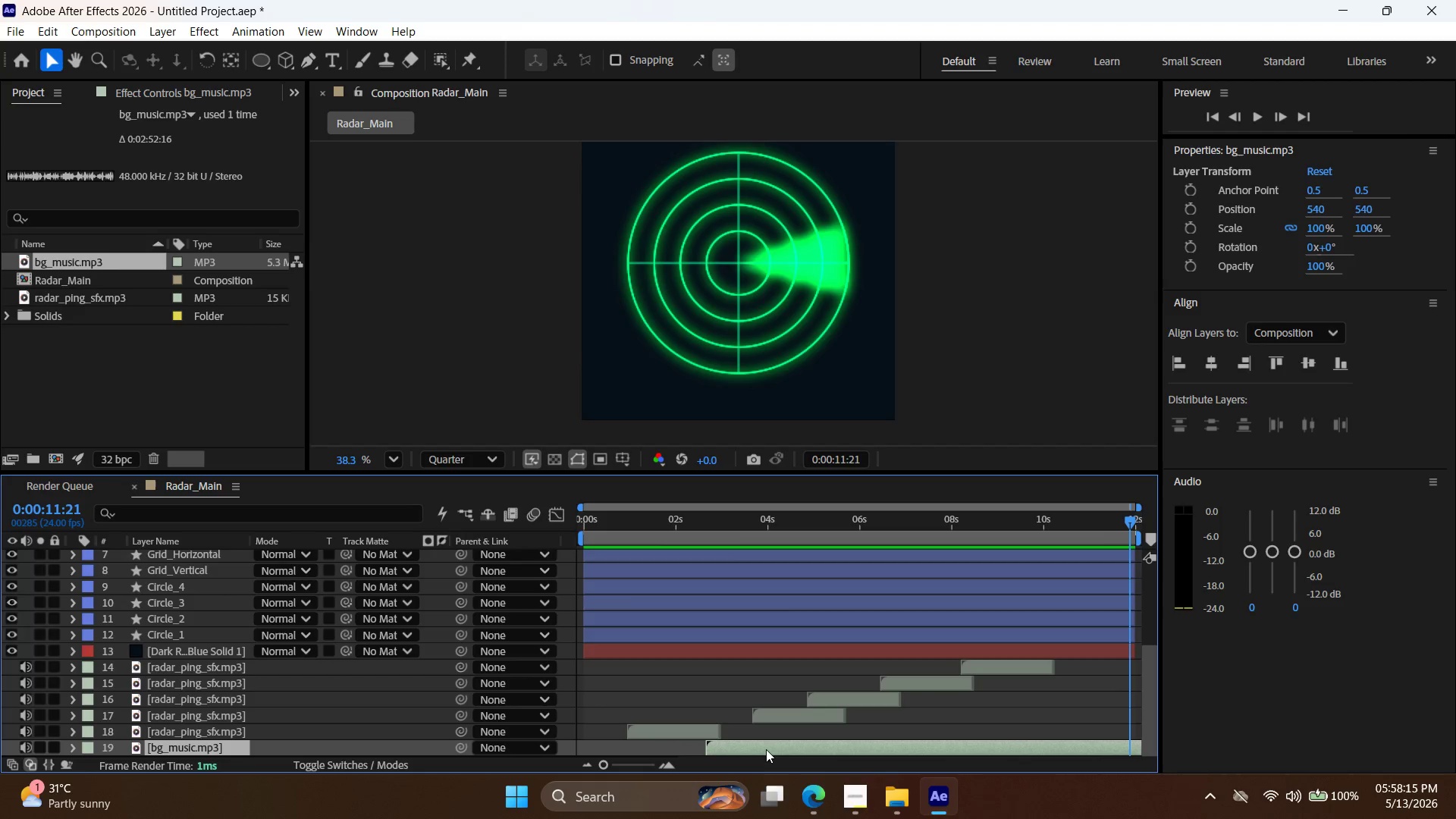 
left_click([767, 748])
 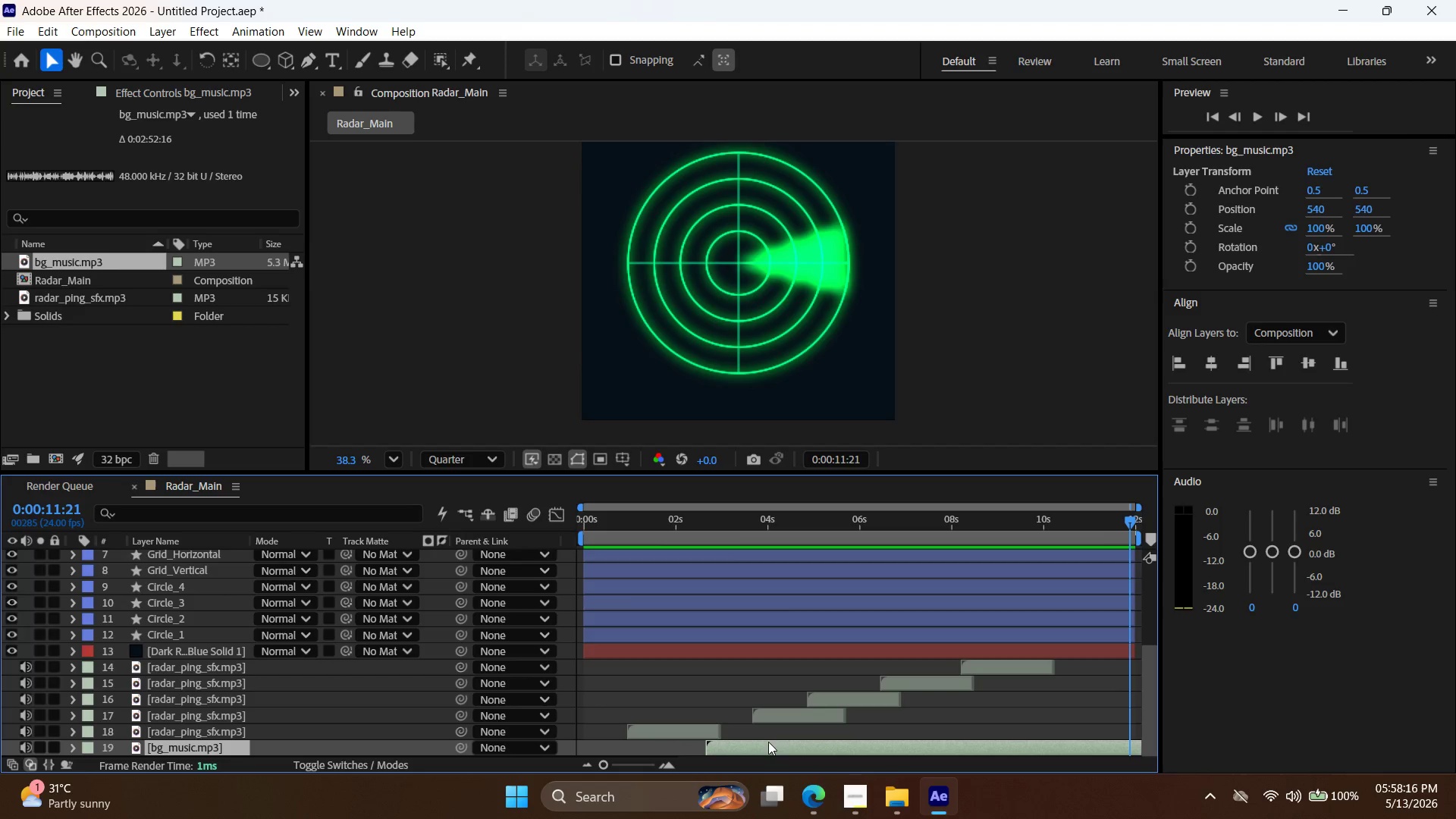 
key(Control+BracketLeft)
 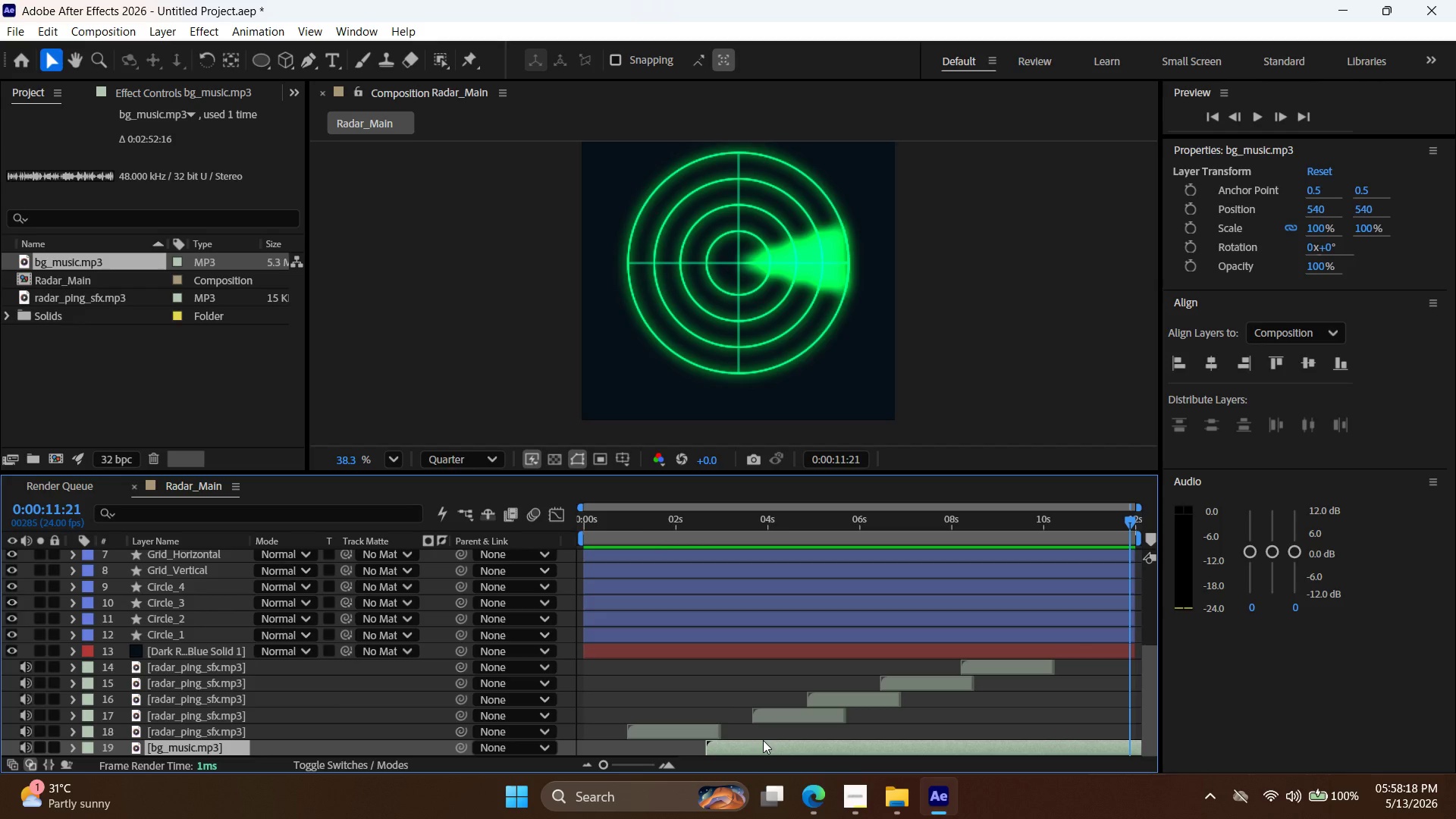 
left_click_drag(start_coordinate=[764, 745], to_coordinate=[638, 749])
 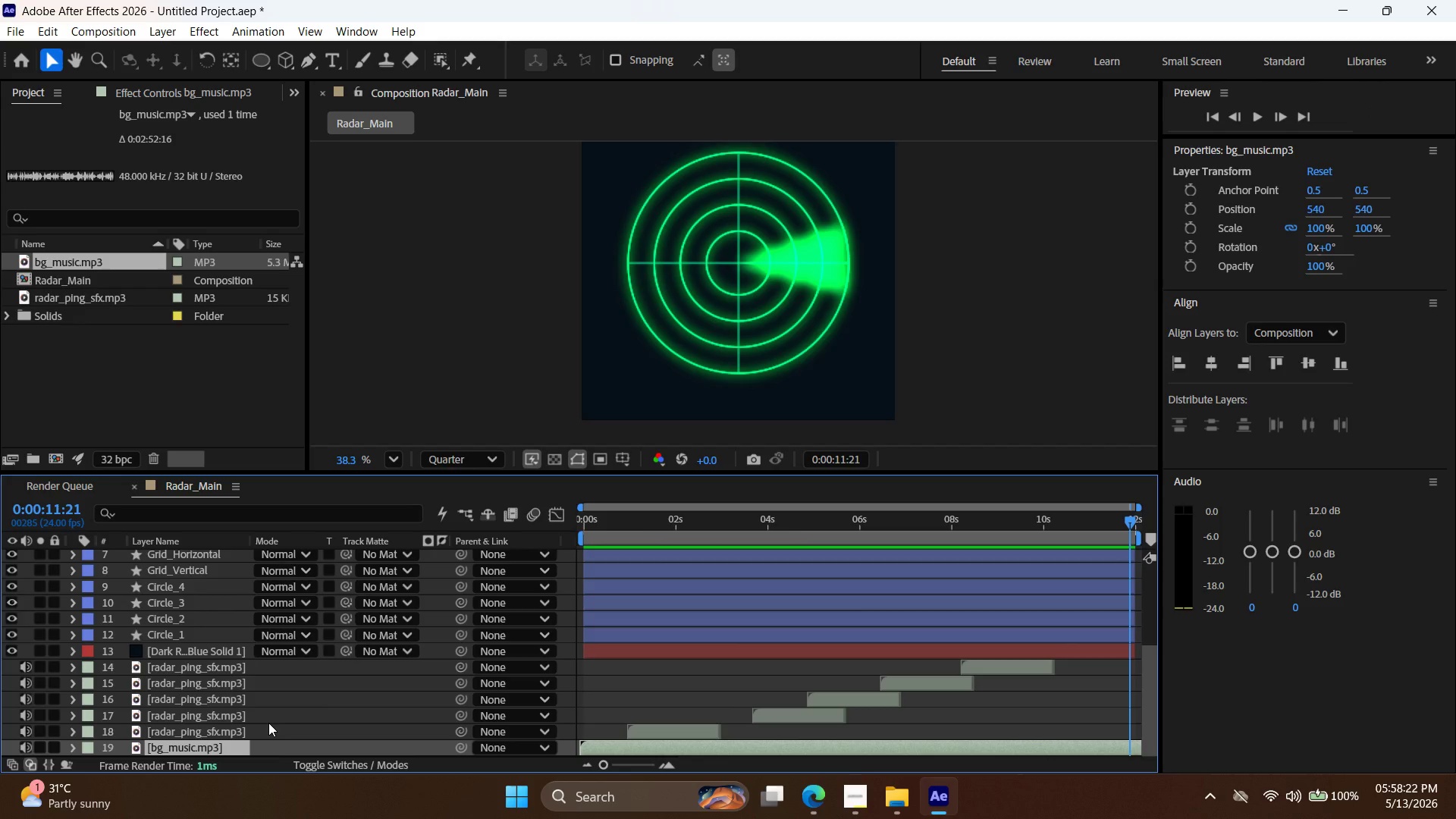 
key(L)
 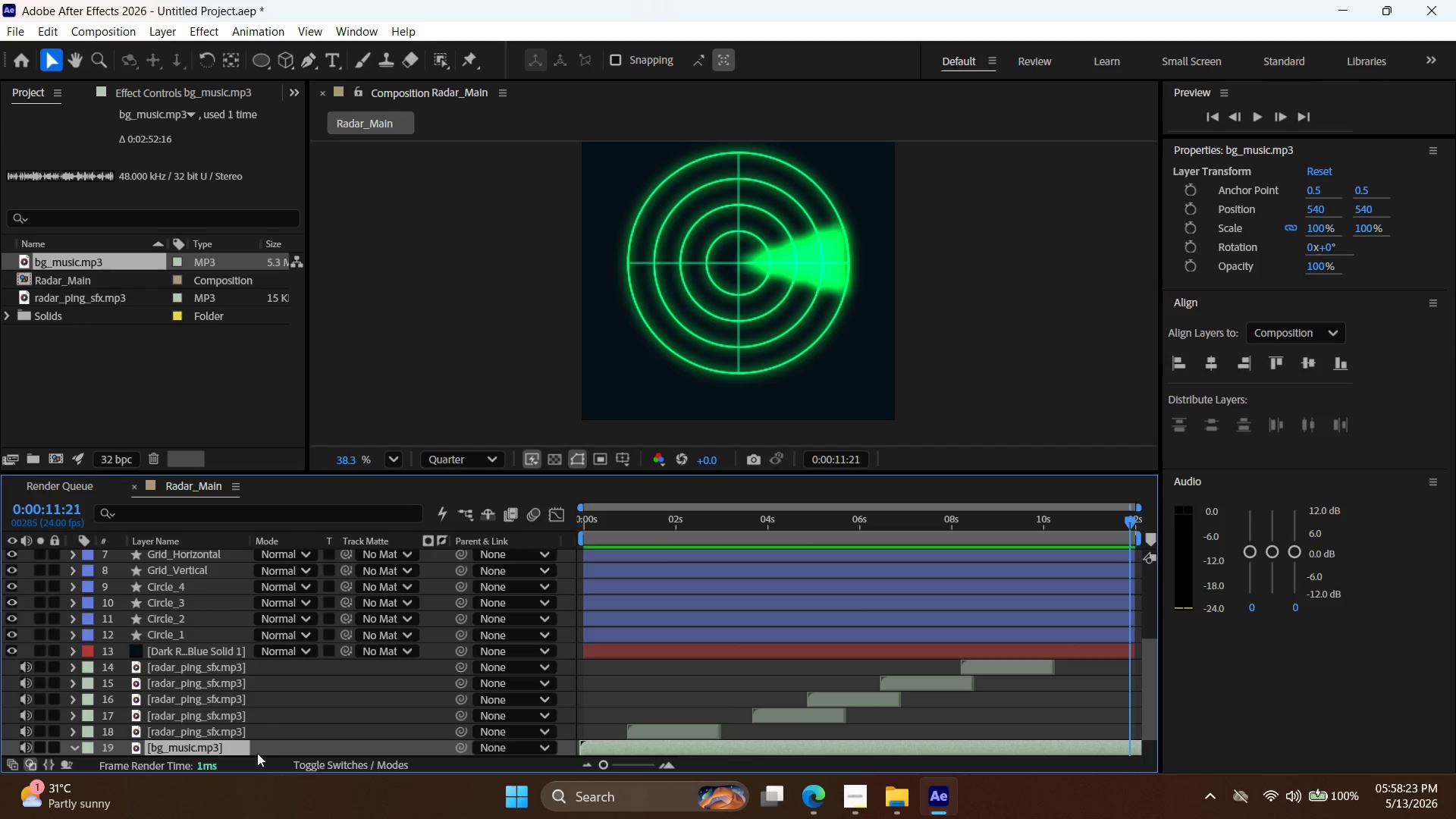 
left_click([275, 754])
 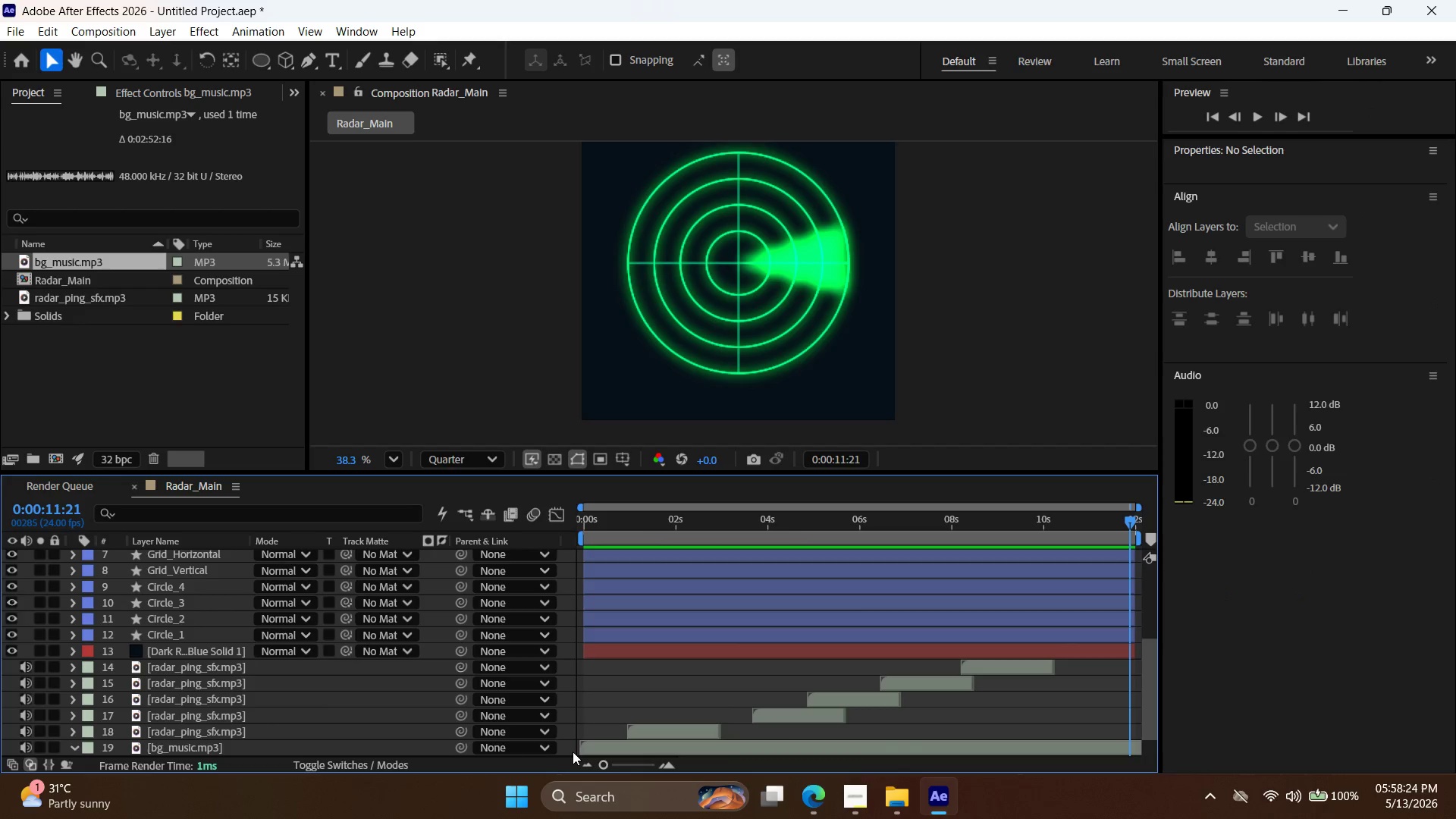 
left_click([581, 747])
 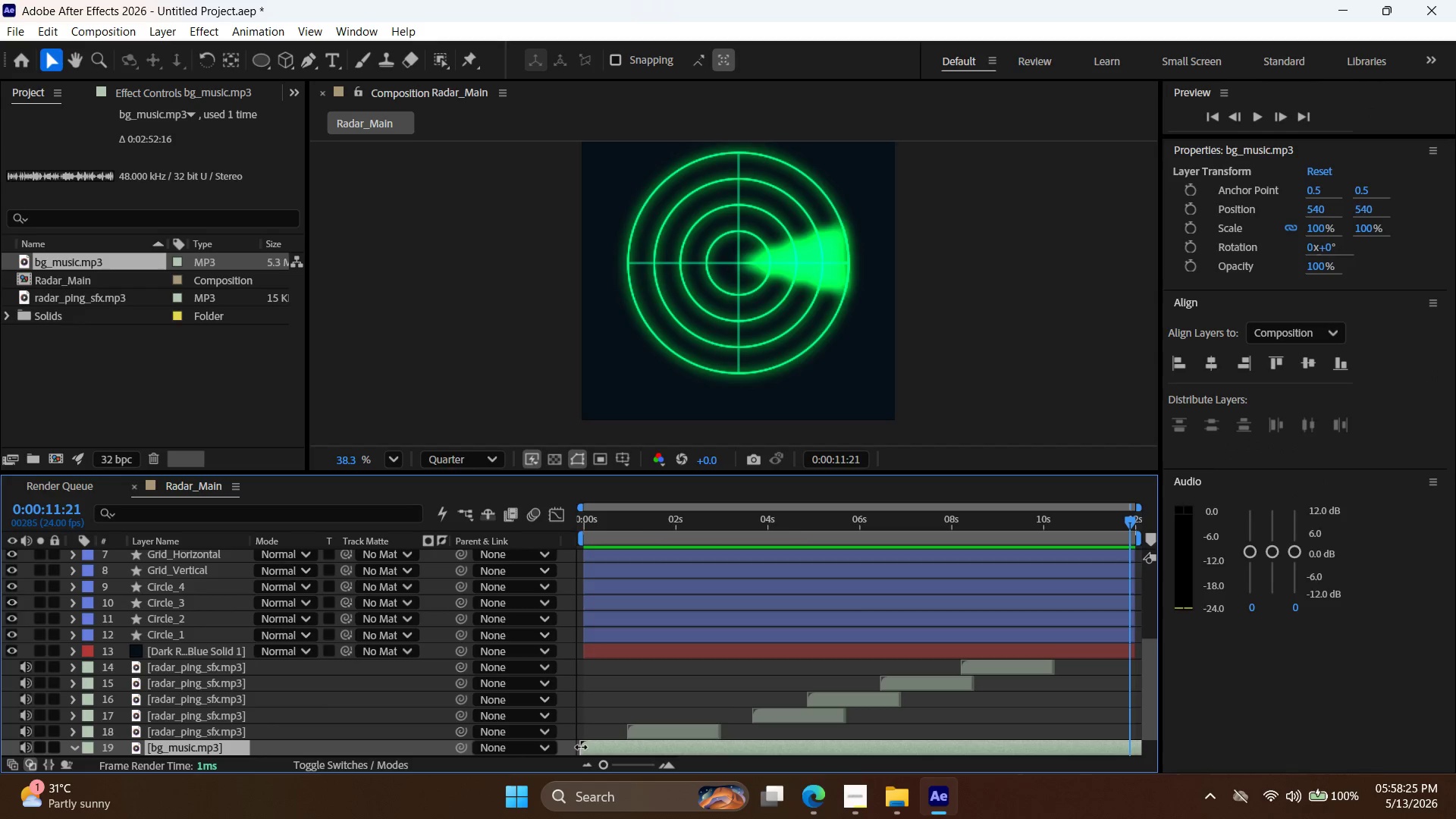 
key(L)
 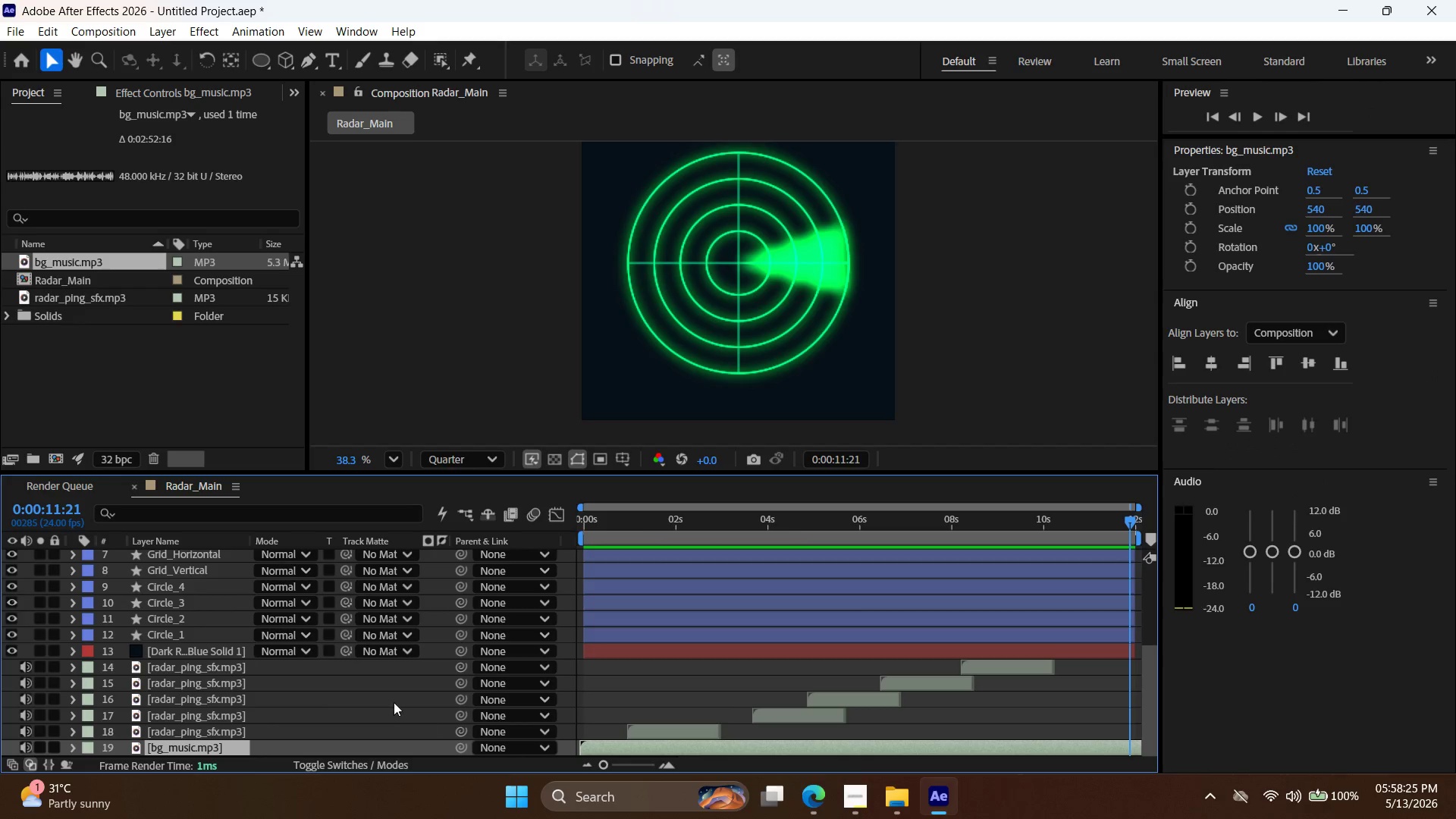 
scroll: coordinate [480, 638], scroll_direction: down, amount: 5.0
 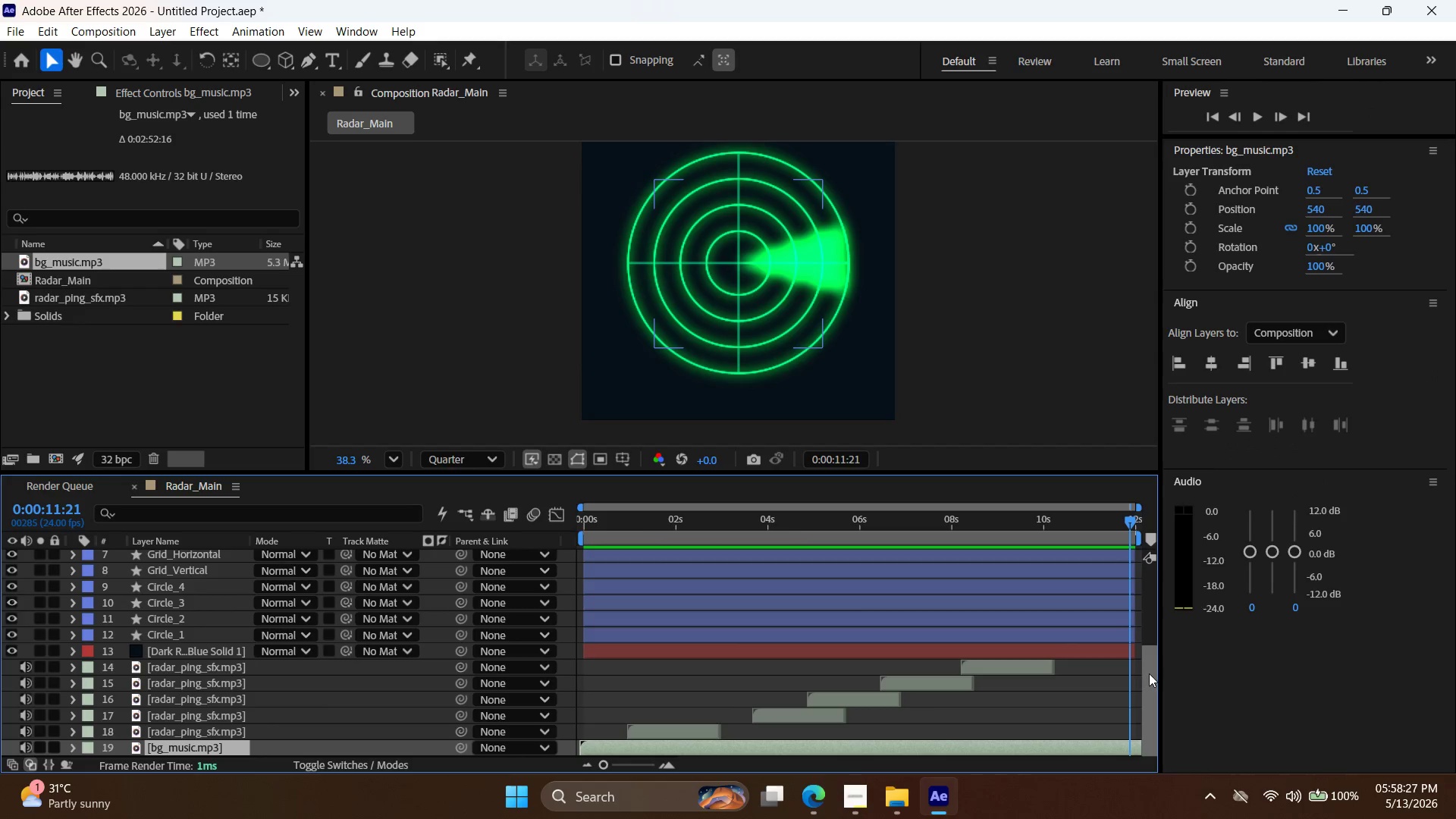 
left_click_drag(start_coordinate=[1152, 674], to_coordinate=[1138, 742])
 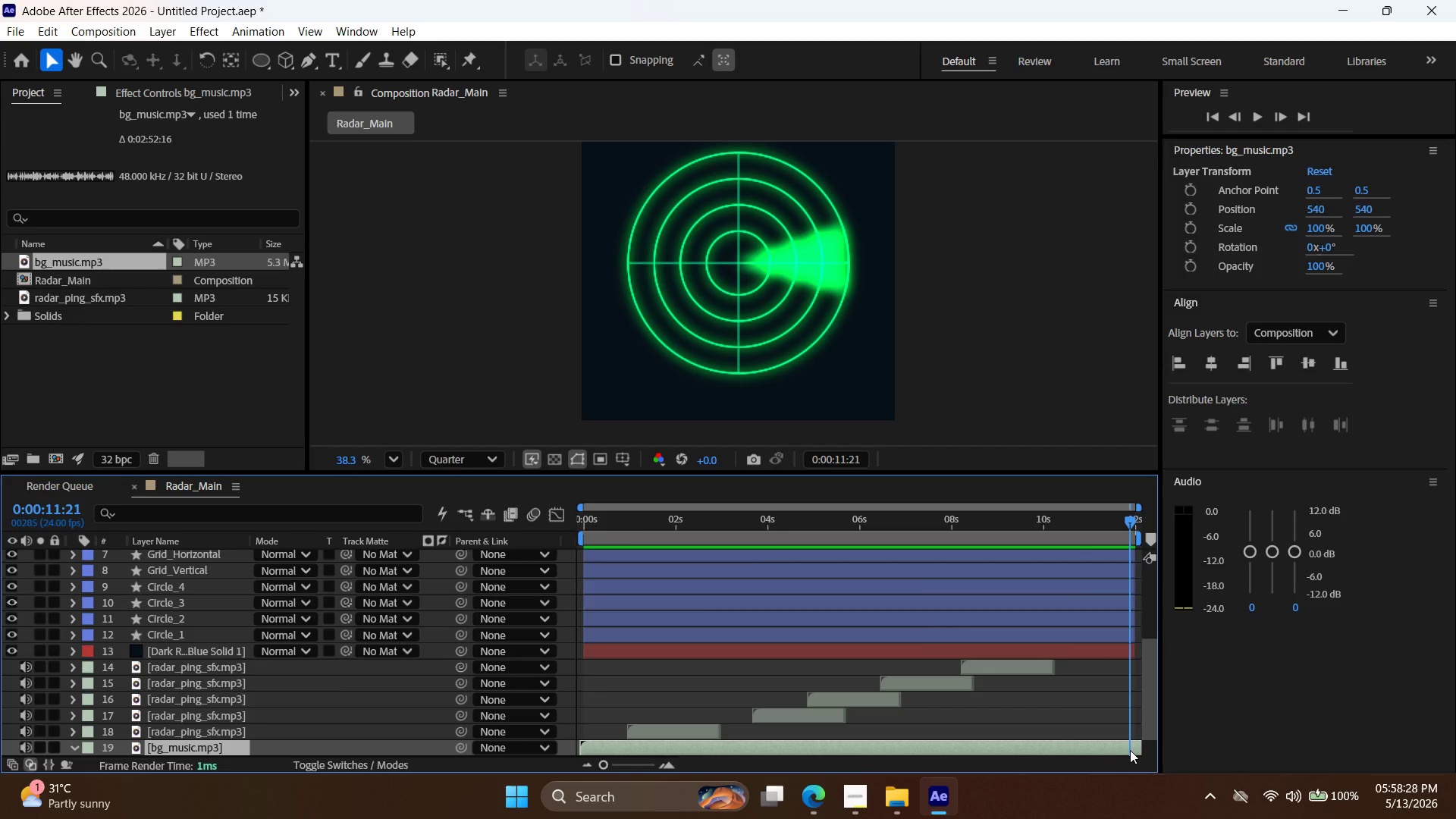 
key(L)
 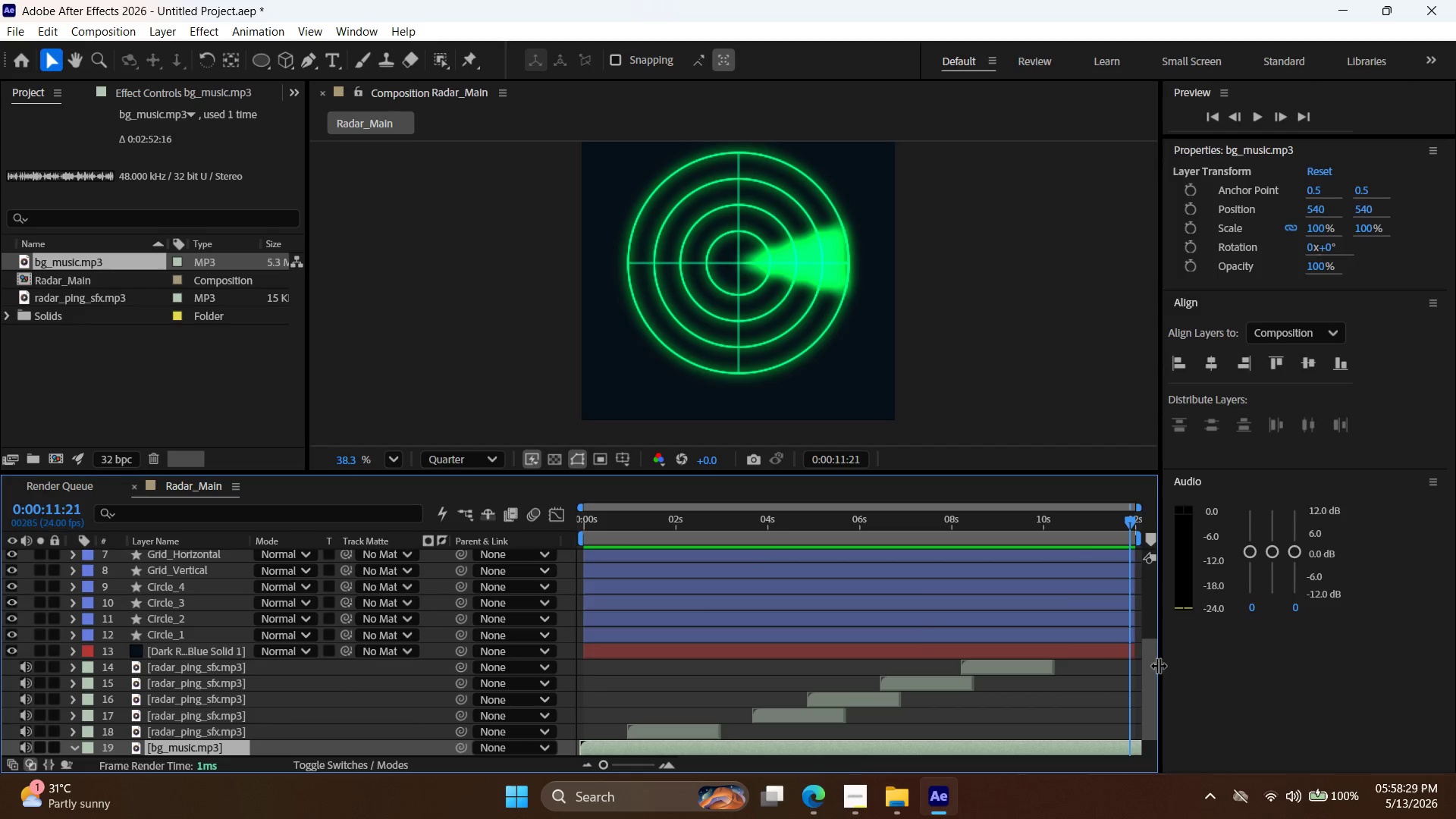 
left_click_drag(start_coordinate=[1154, 666], to_coordinate=[1131, 740])
 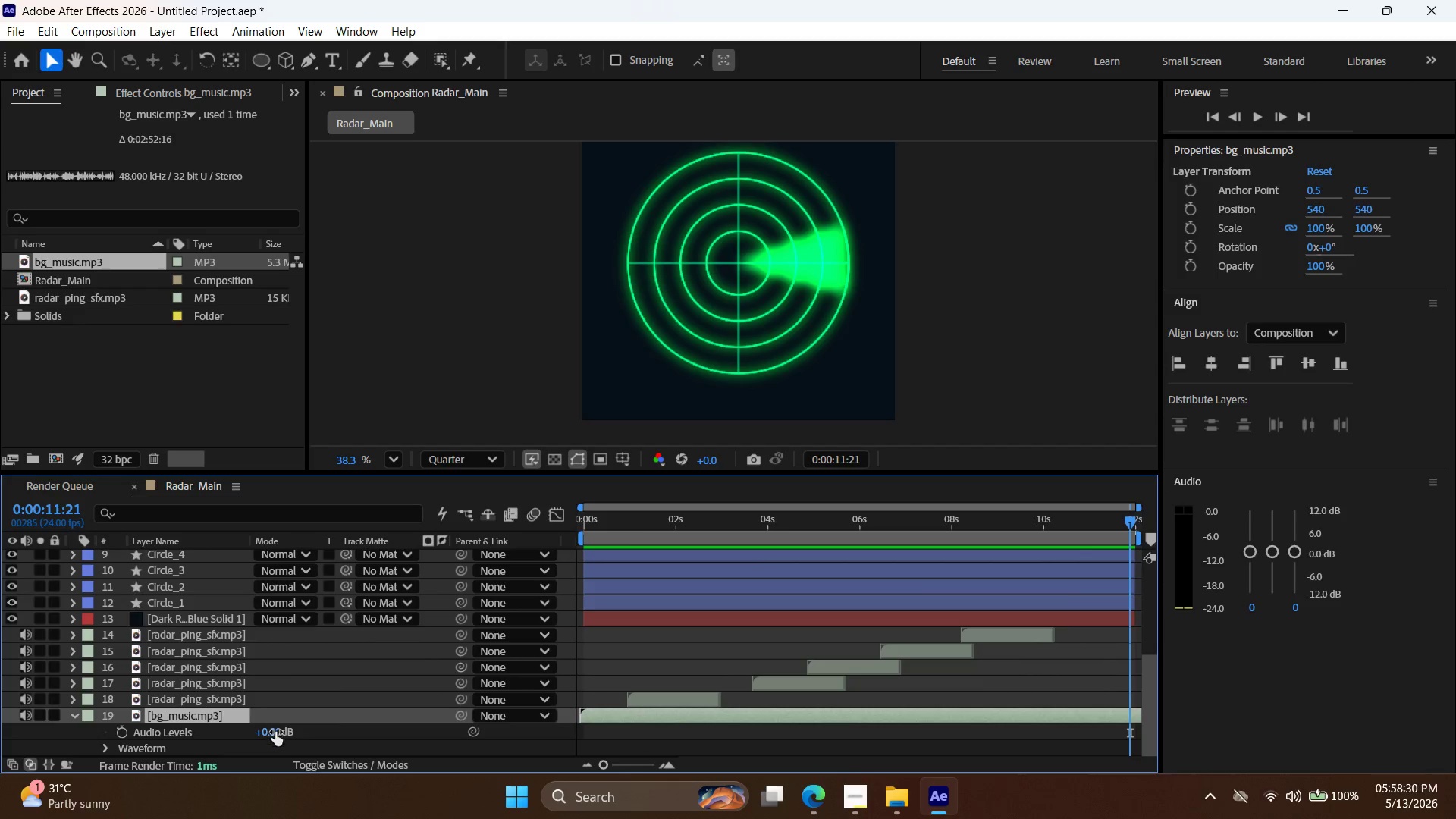 
left_click_drag(start_coordinate=[275, 733], to_coordinate=[271, 748])
 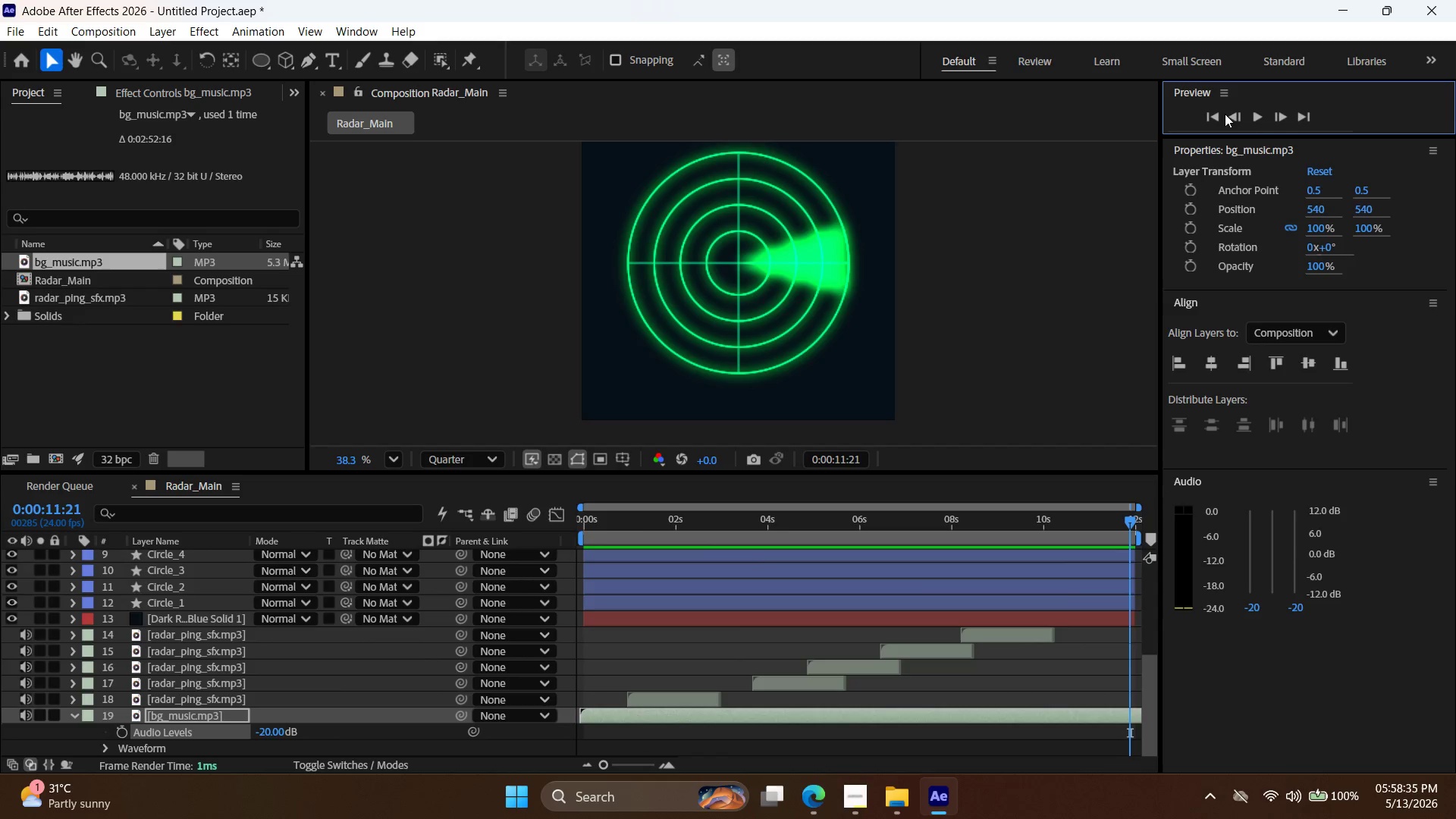 
double_click([1260, 120])
 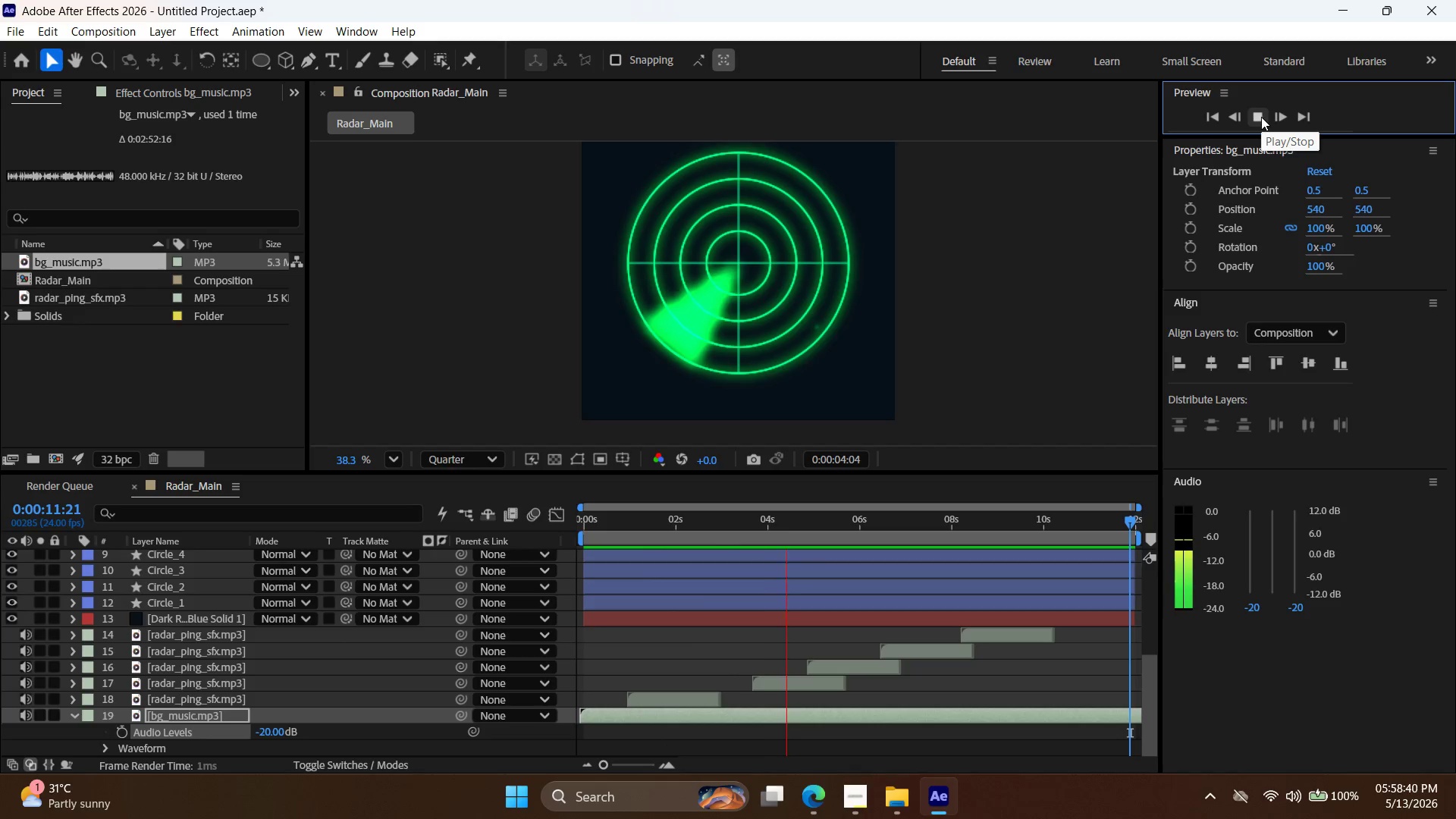 
wait(6.27)
 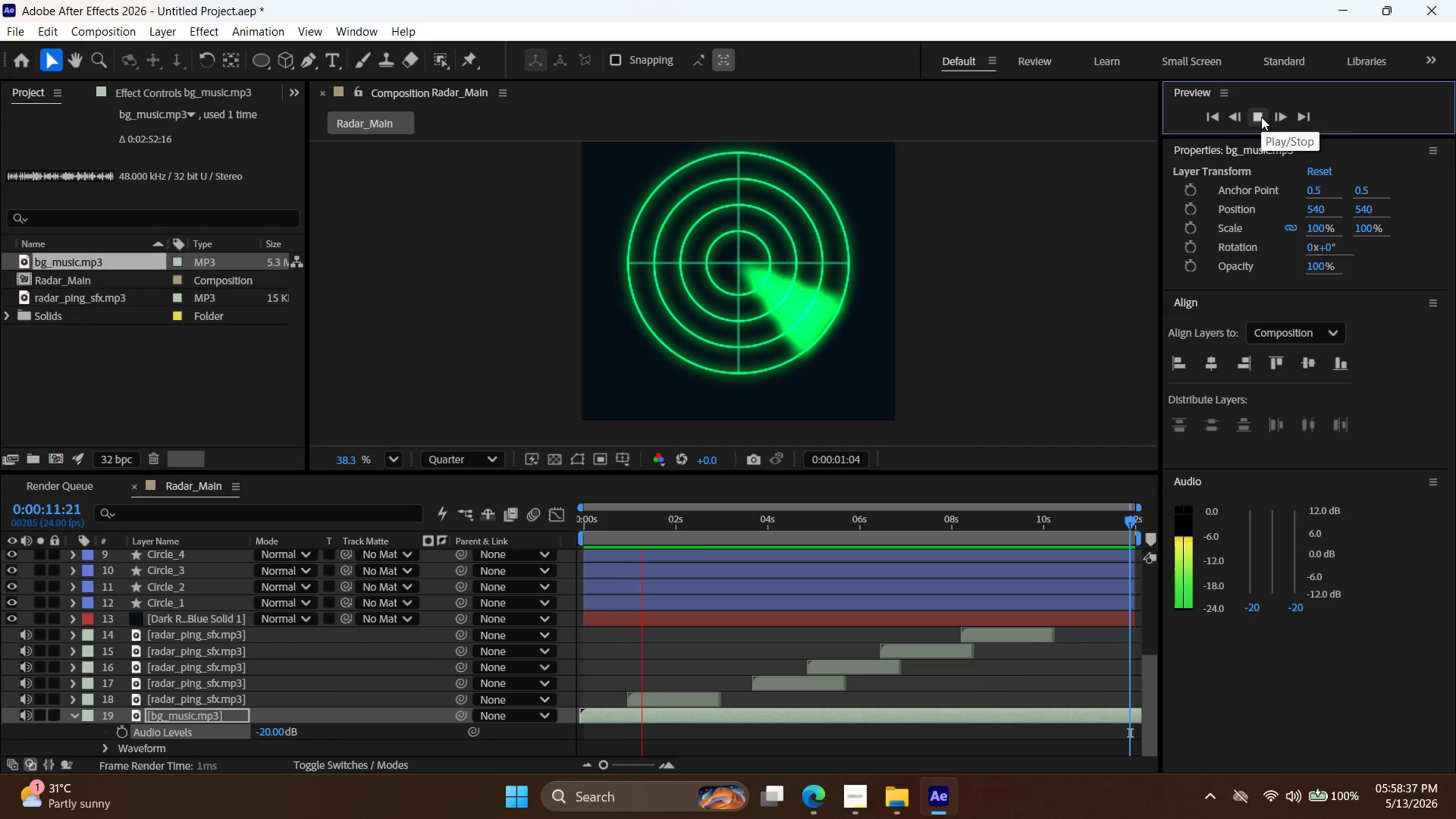 
left_click_drag(start_coordinate=[935, 721], to_coordinate=[819, 725])
 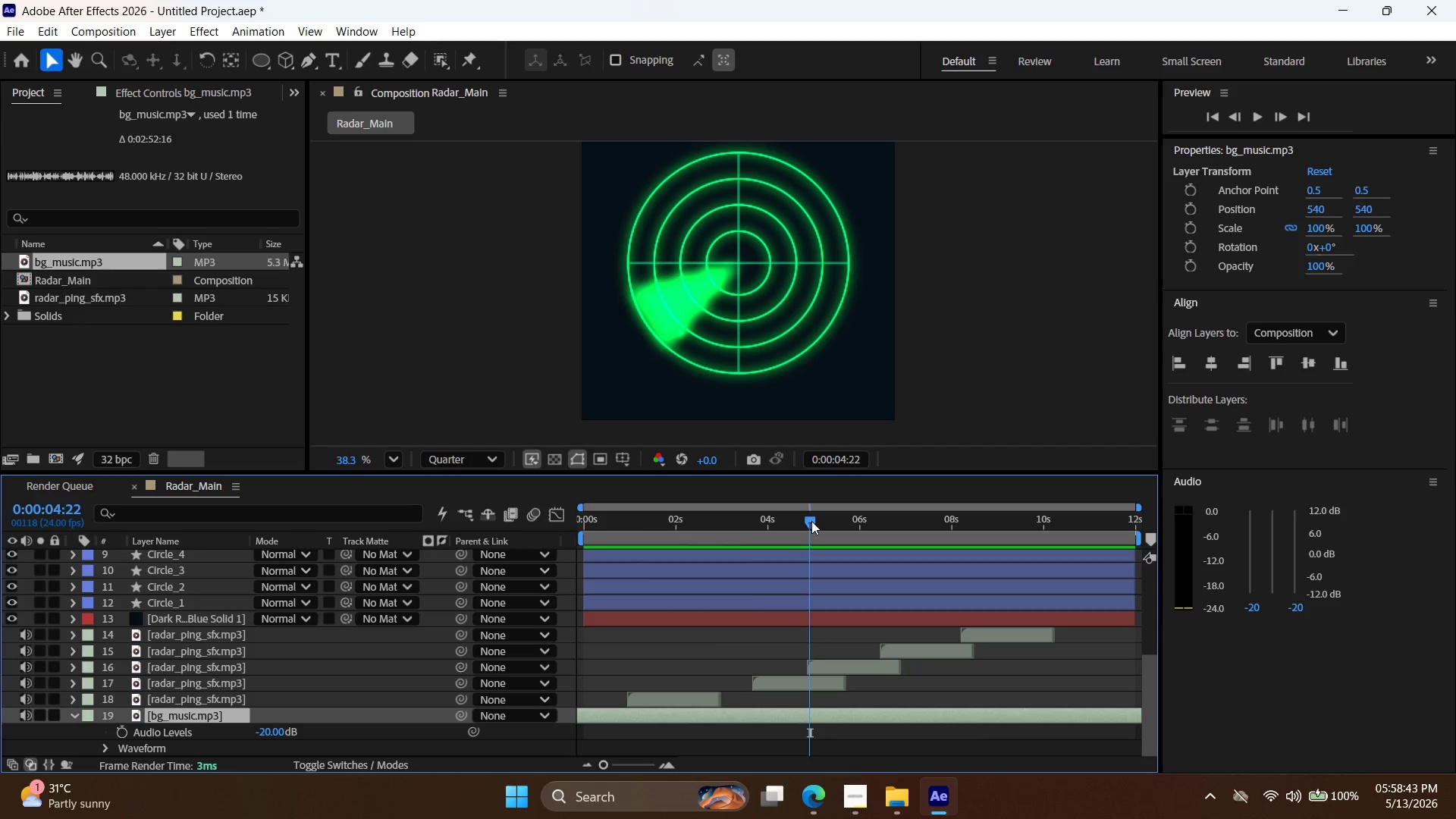 
left_click_drag(start_coordinate=[810, 525], to_coordinate=[492, 524])
 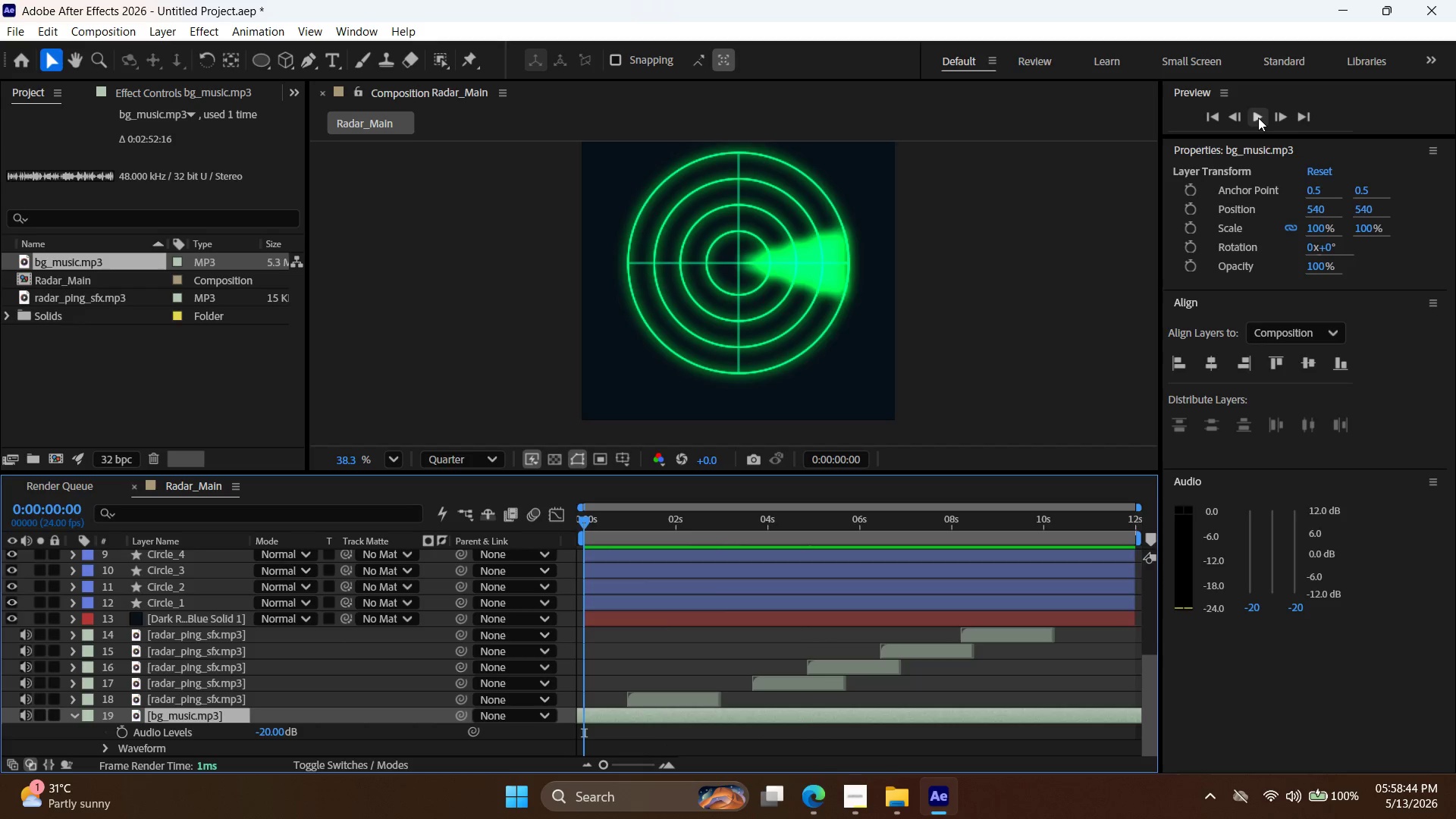 
left_click([1263, 118])
 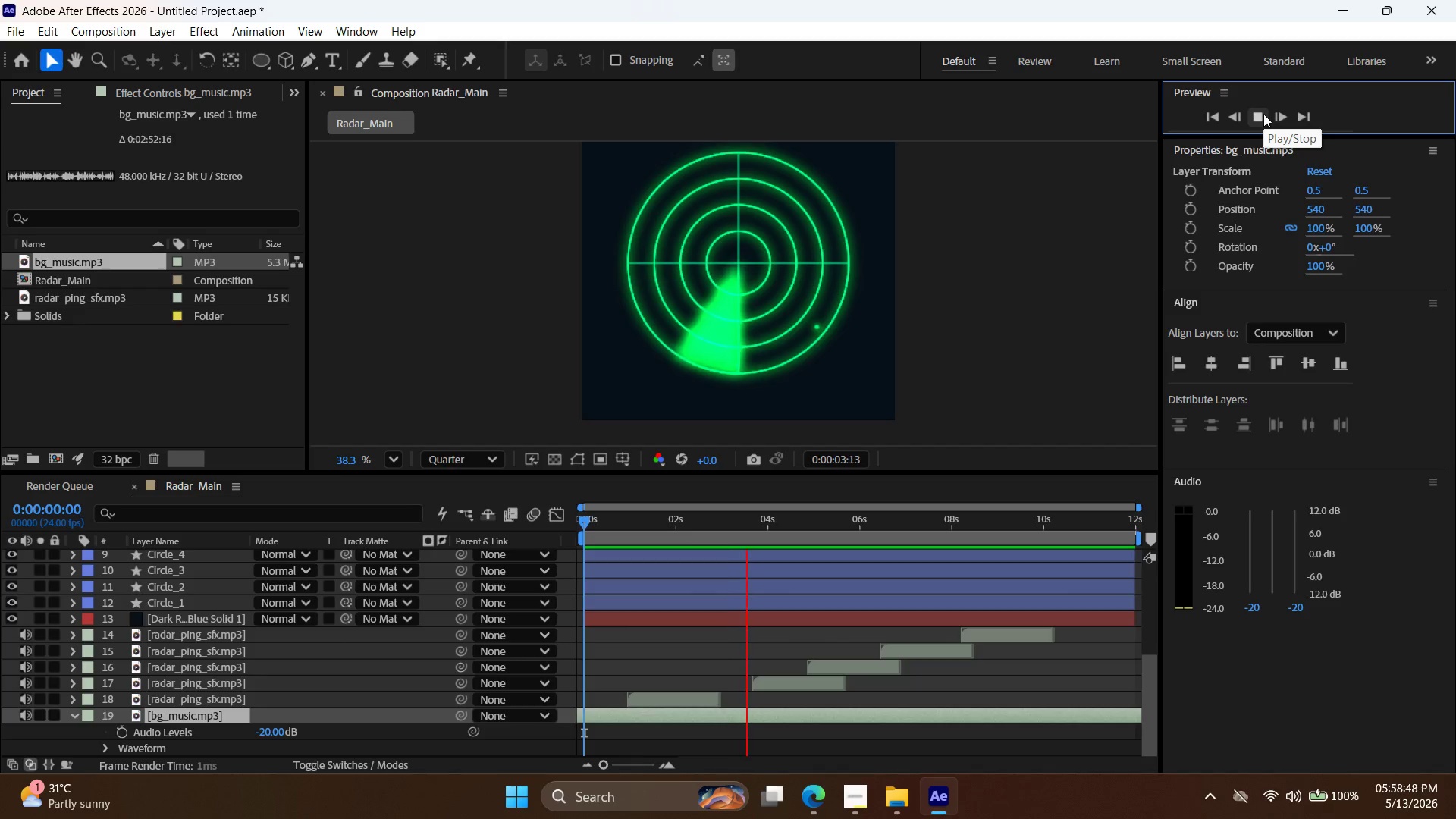 
wait(5.01)
 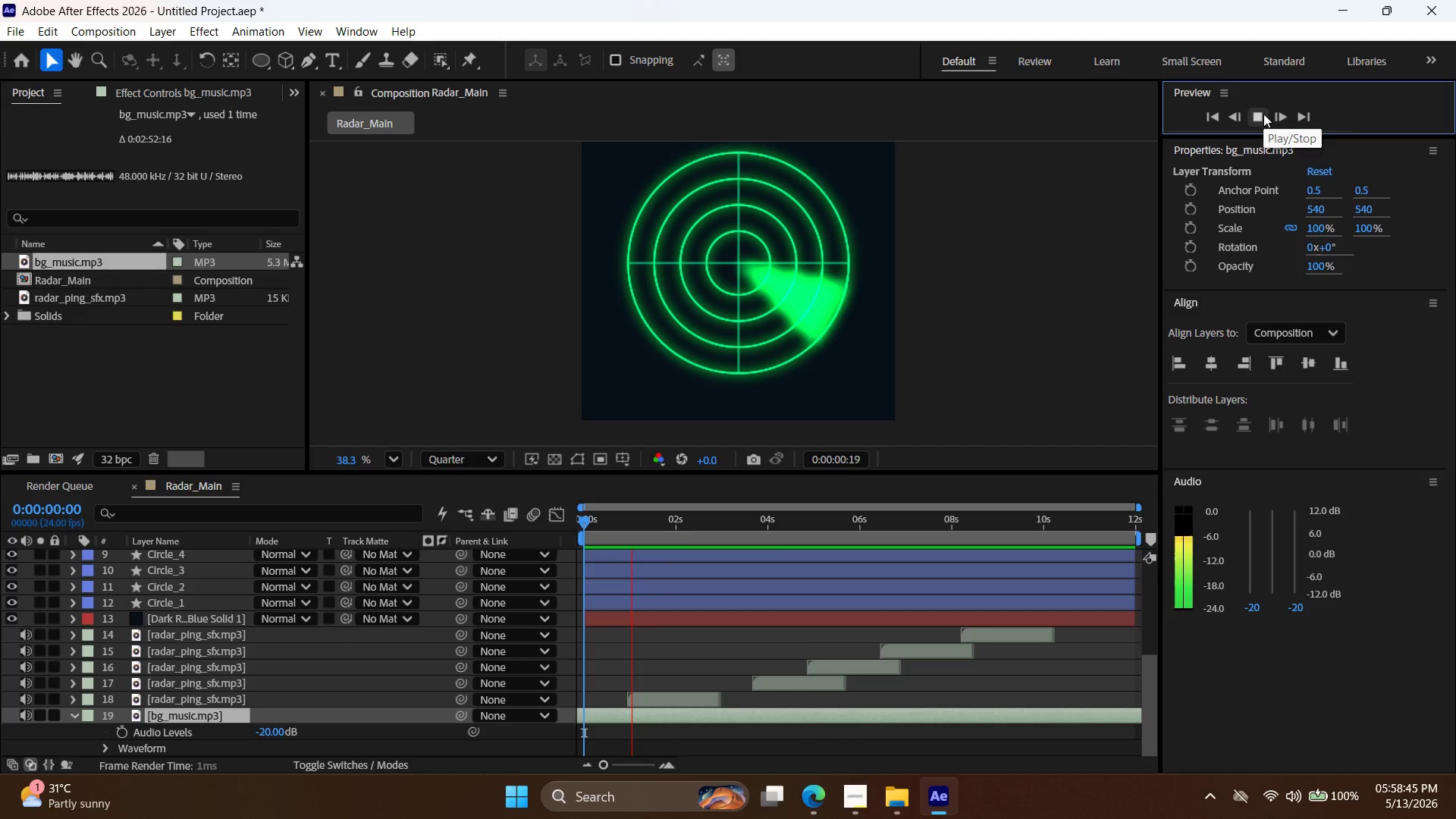 
left_click([1263, 114])
 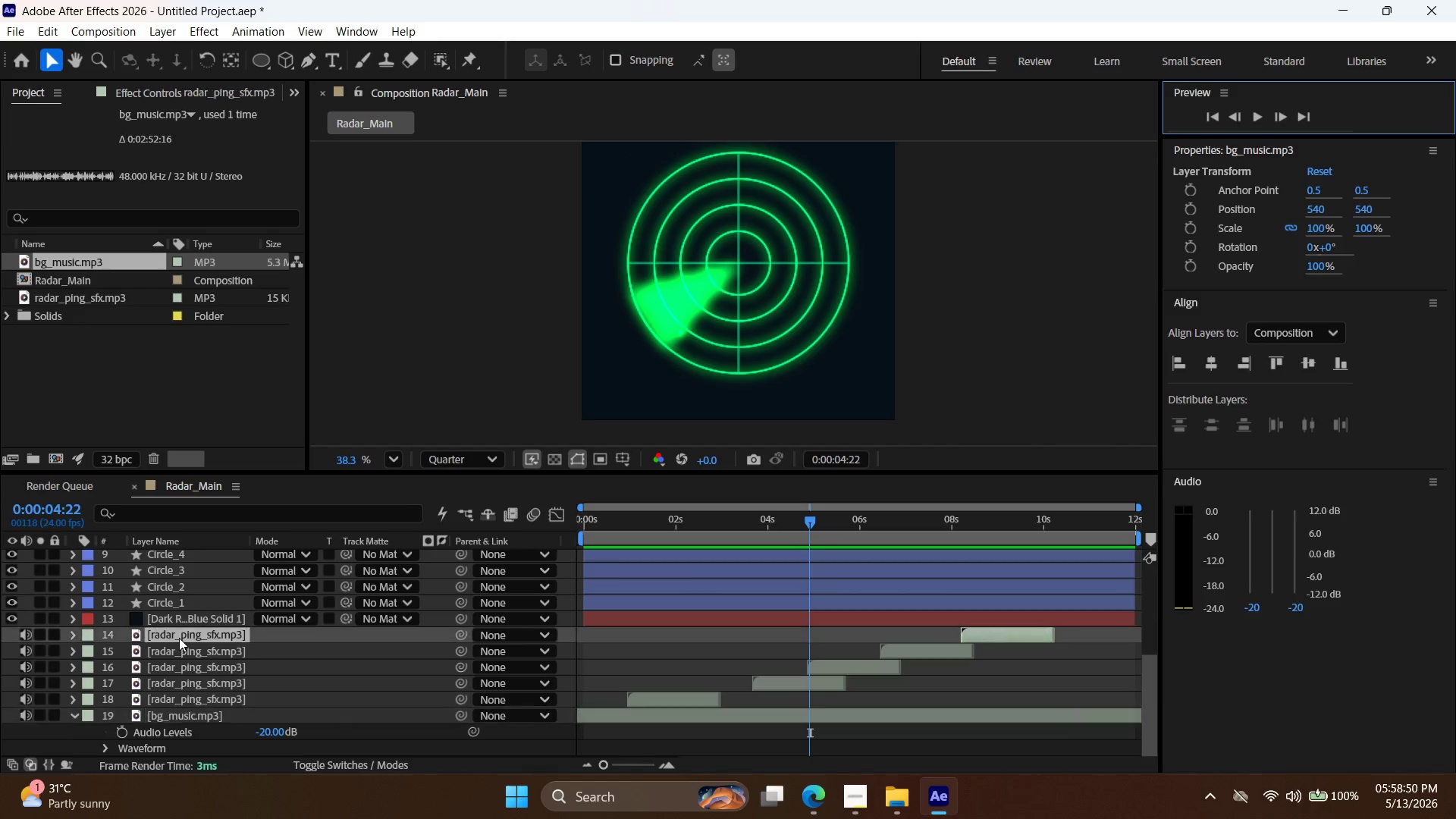 
hold_key(key=ShiftLeft, duration=0.55)
left_click([193, 698])
 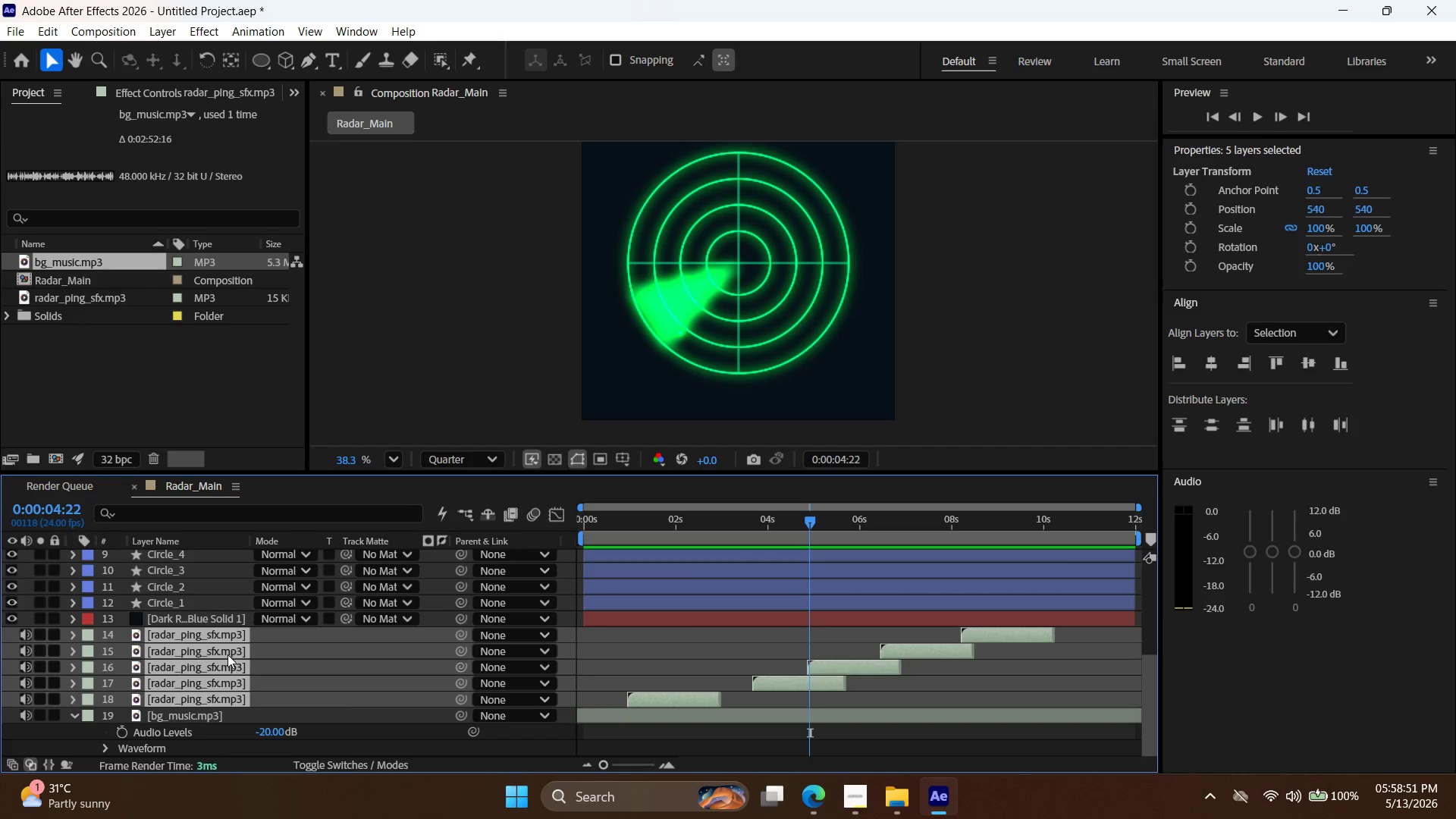 
key(Control+ControlLeft)
 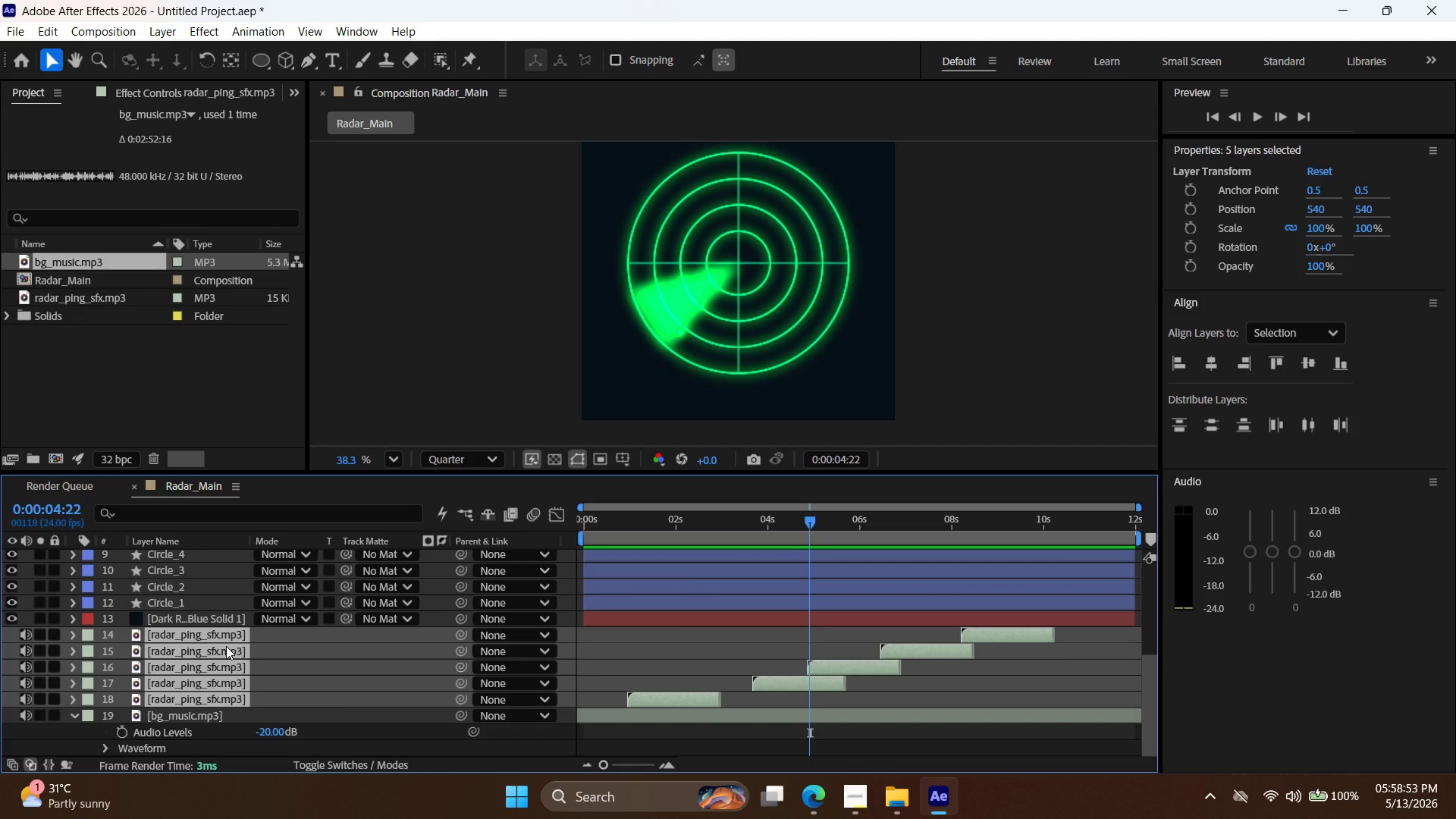 
key(L)
 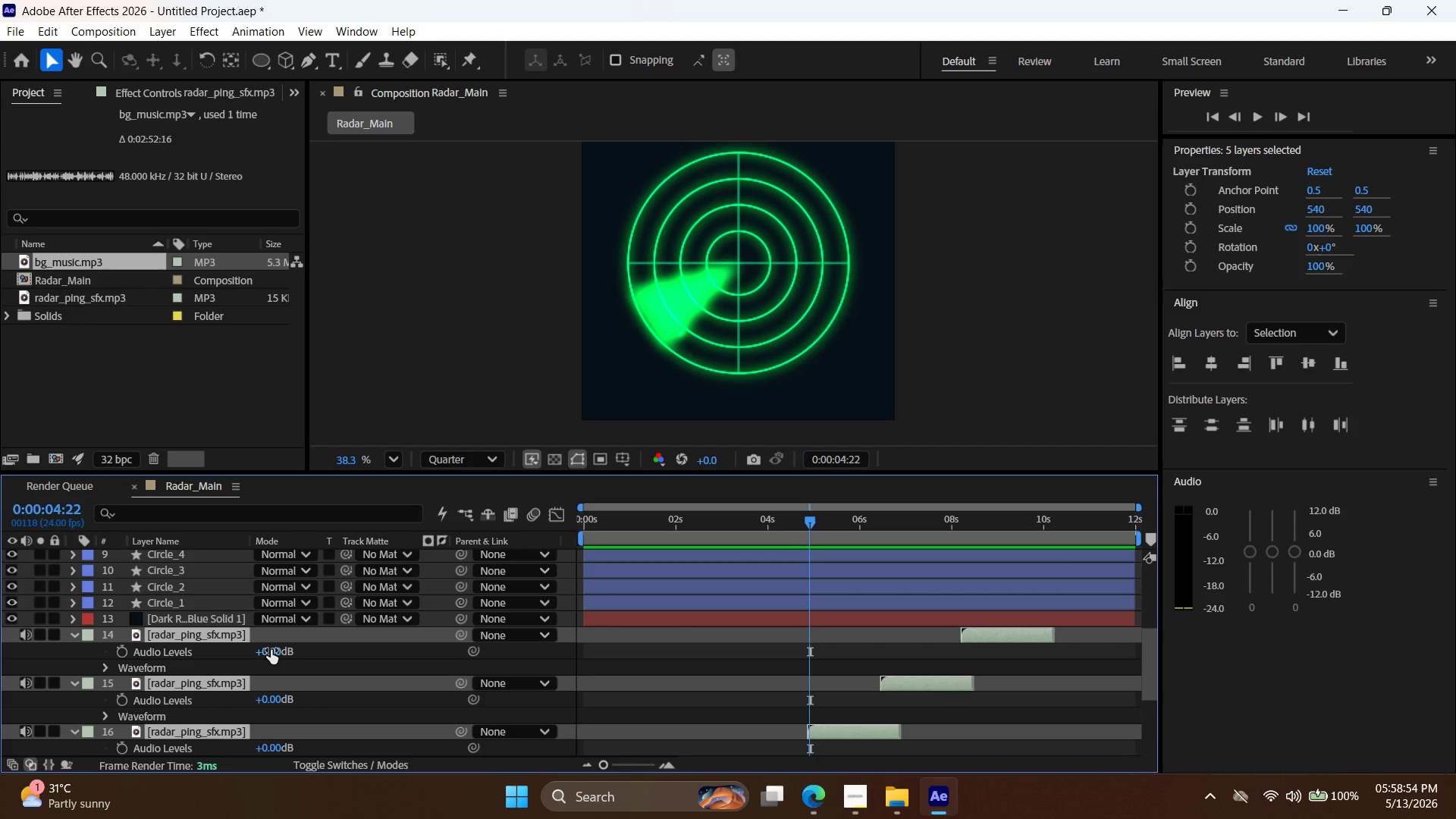 
left_click_drag(start_coordinate=[271, 650], to_coordinate=[273, 658])
 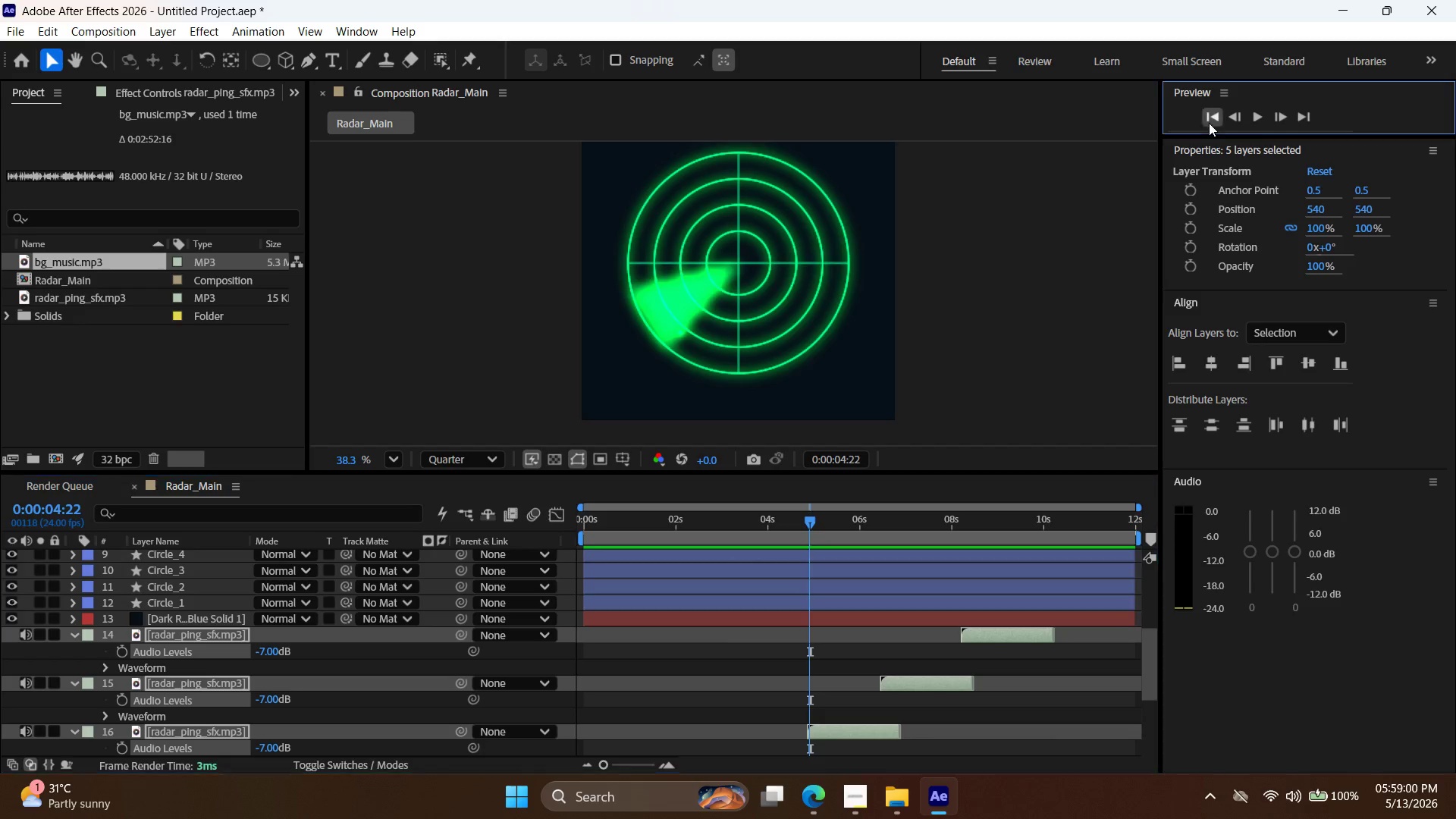 
double_click([1252, 118])
 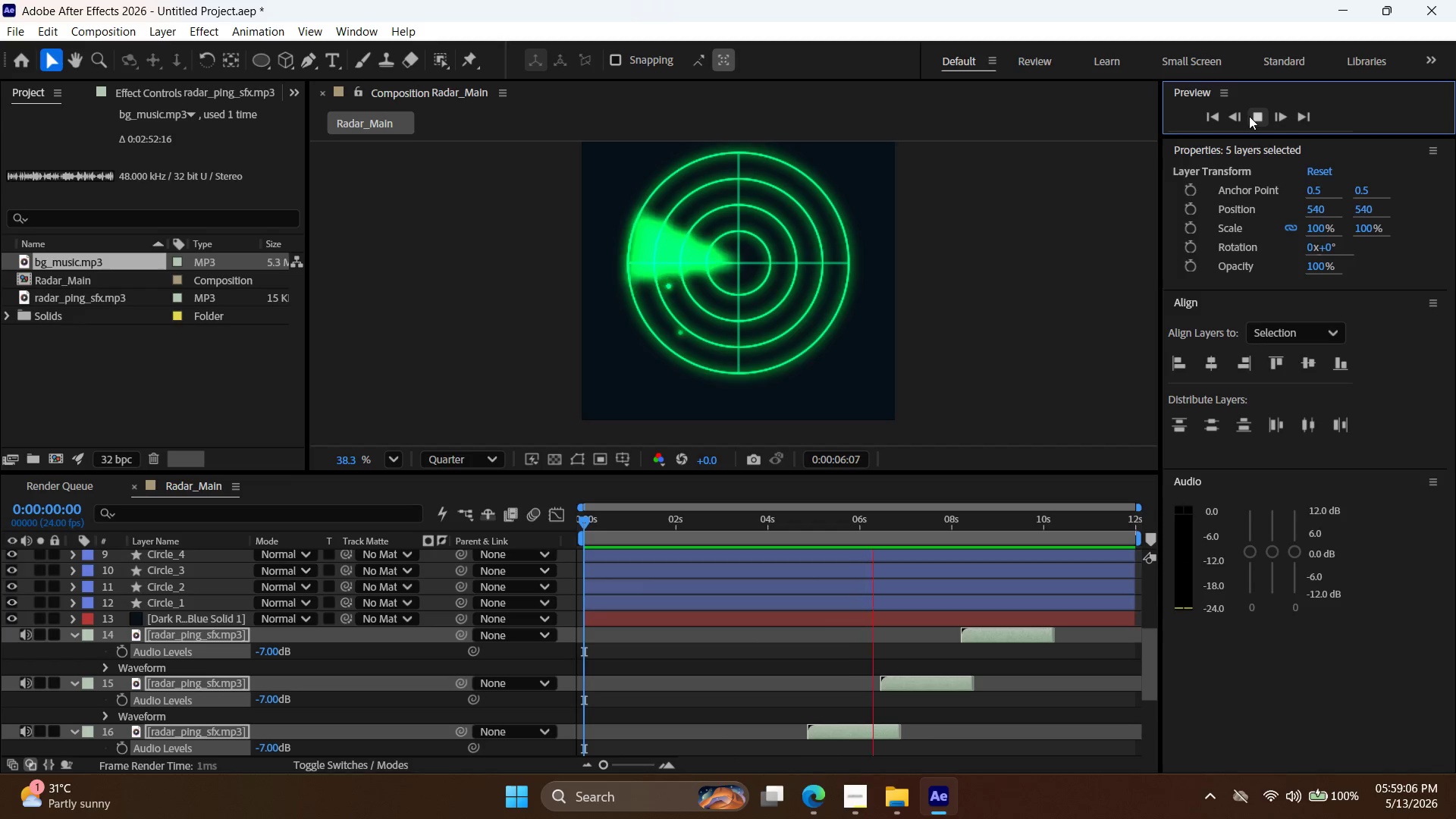 
wait(11.56)
 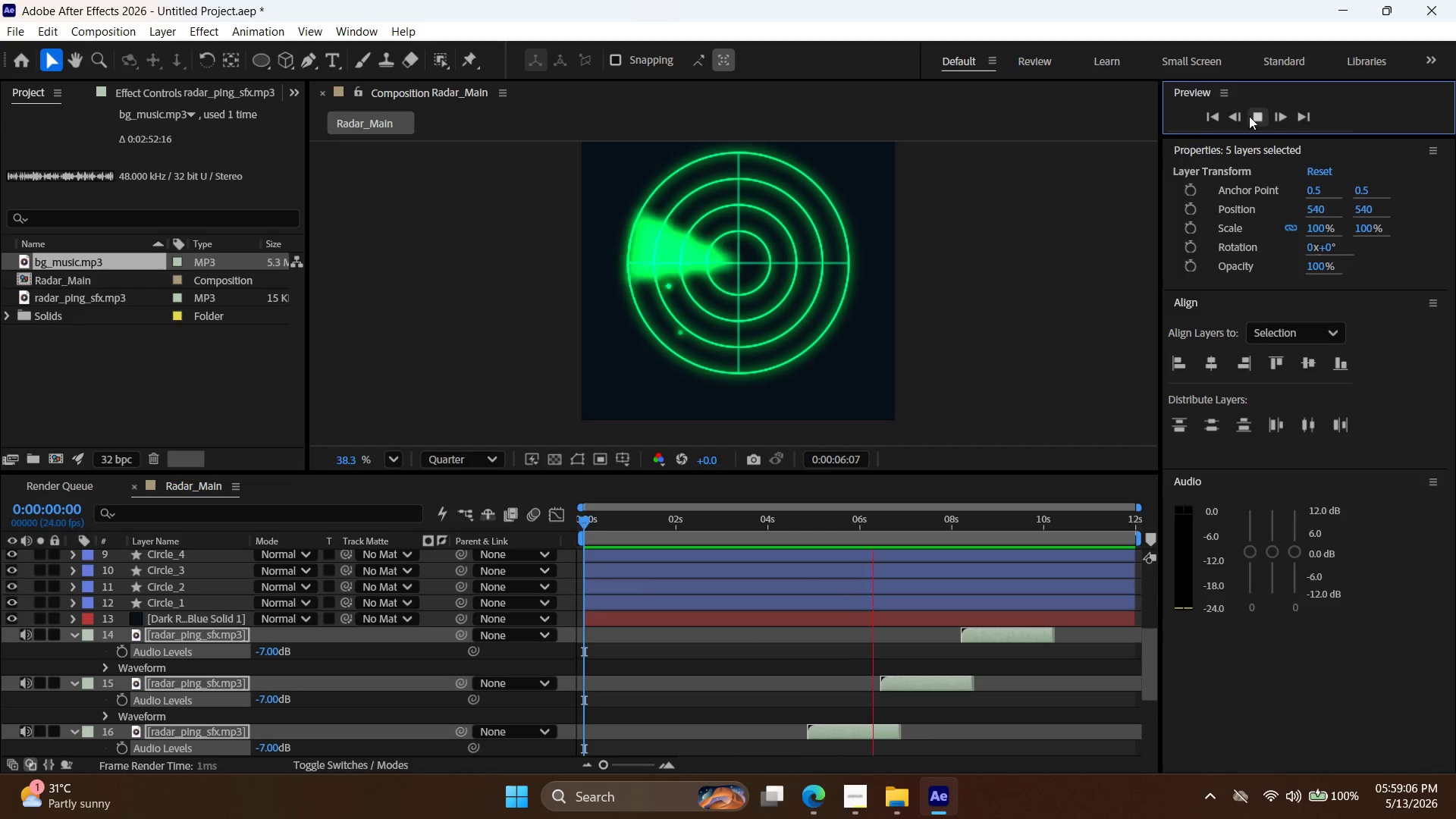 
left_click([1249, 116])
 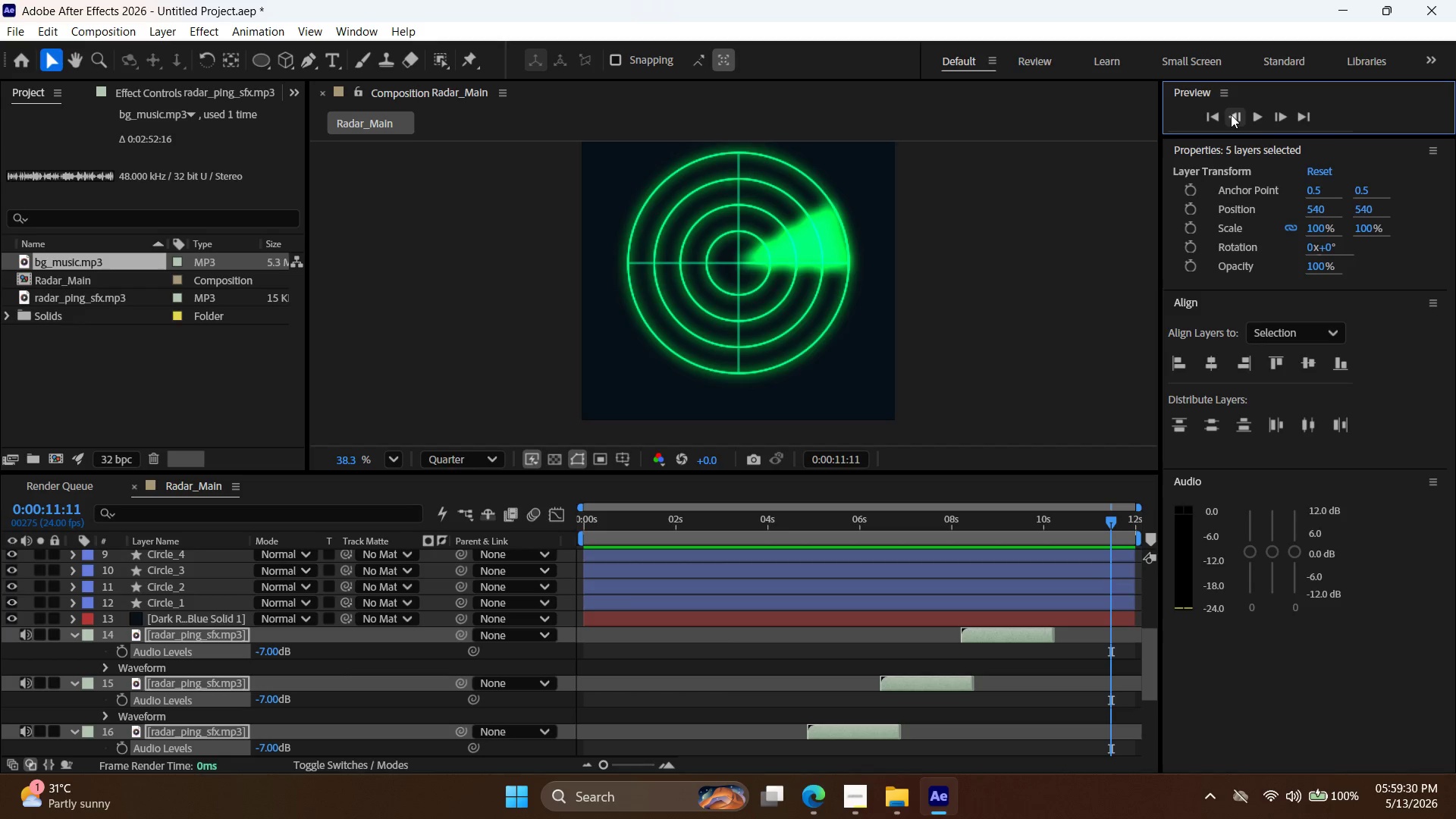 
wait(23.18)
 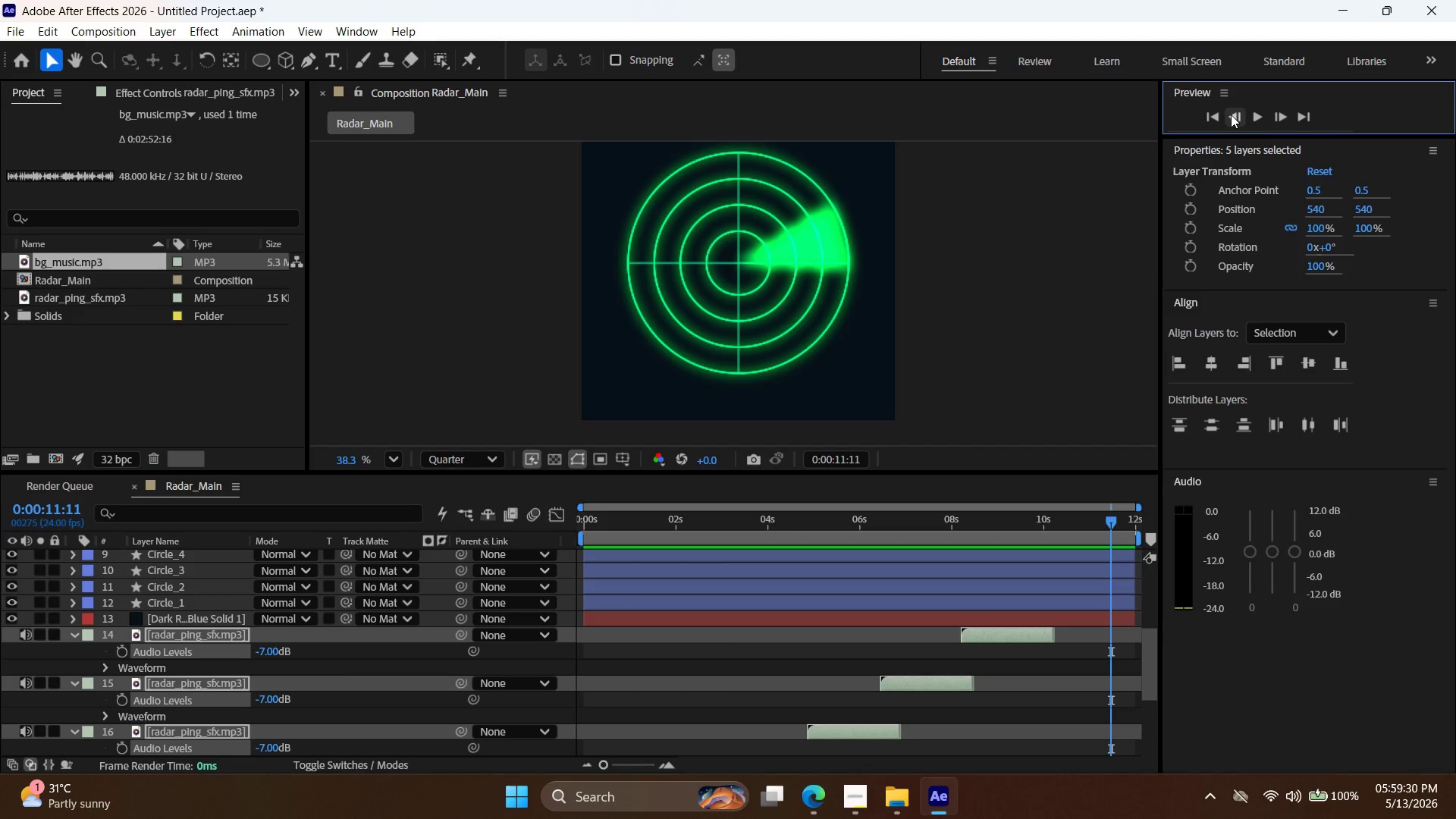 
mouse_move([1204, 110])
 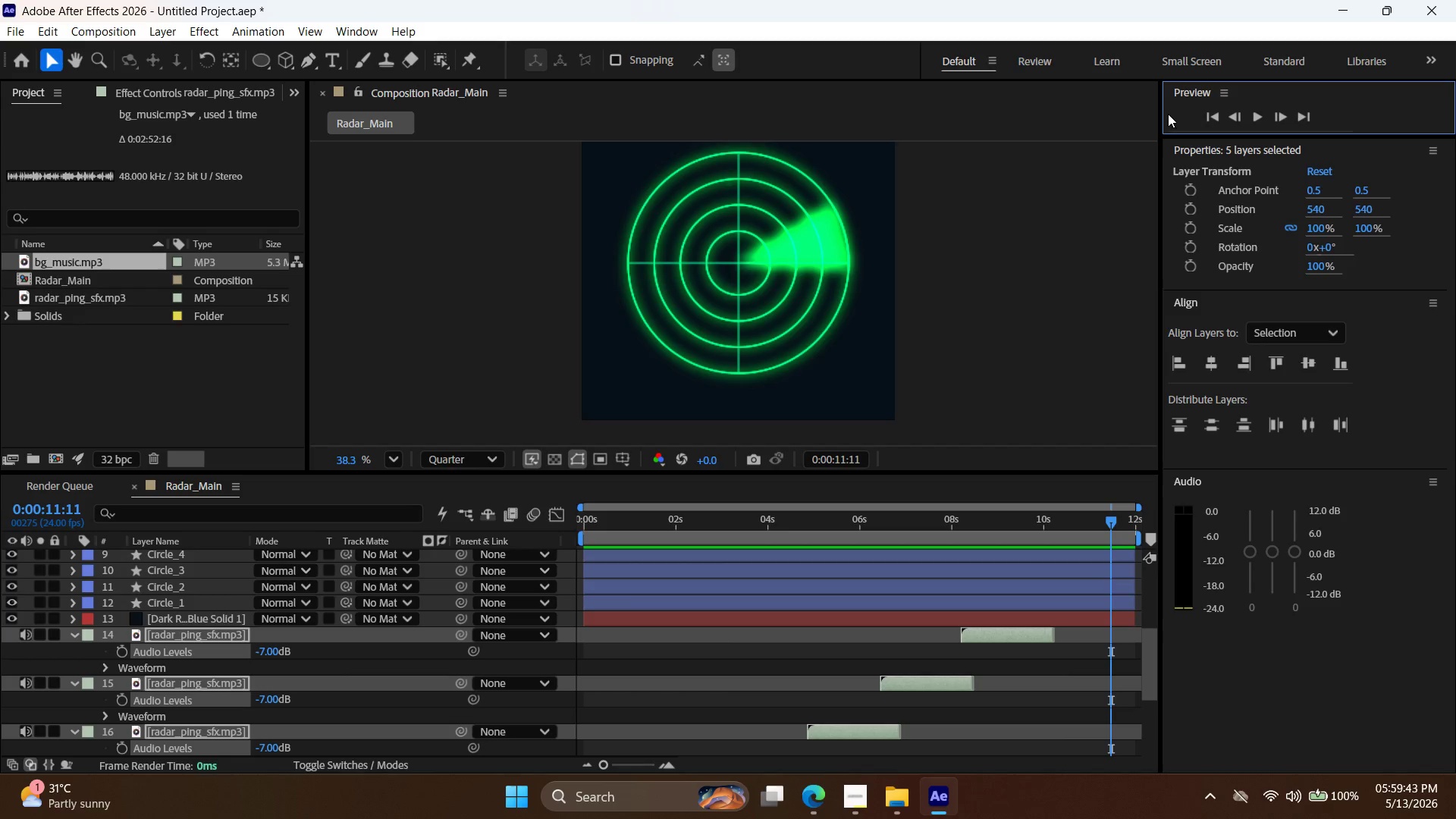 
wait(7.11)
 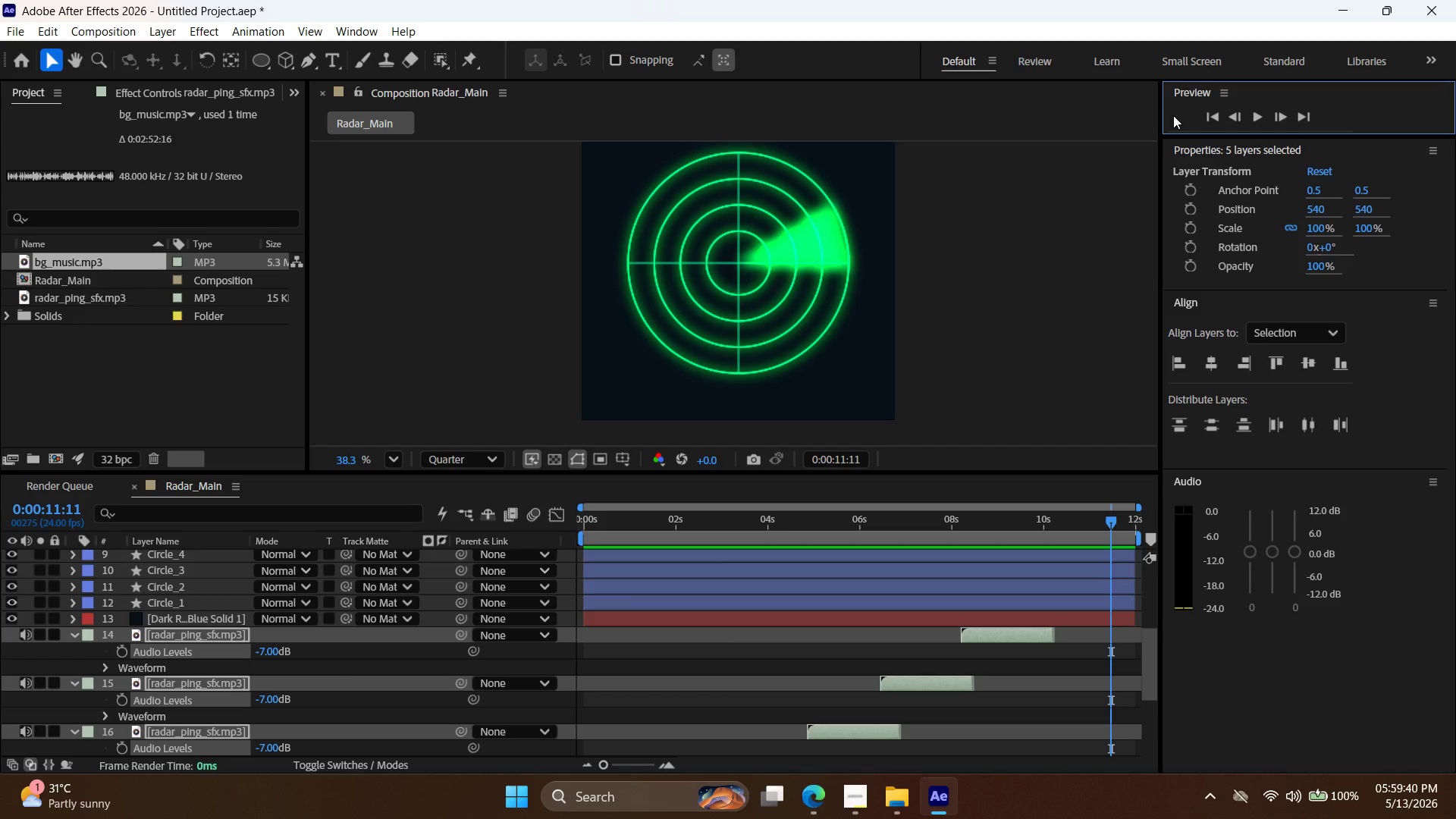 
left_click([1219, 118])
 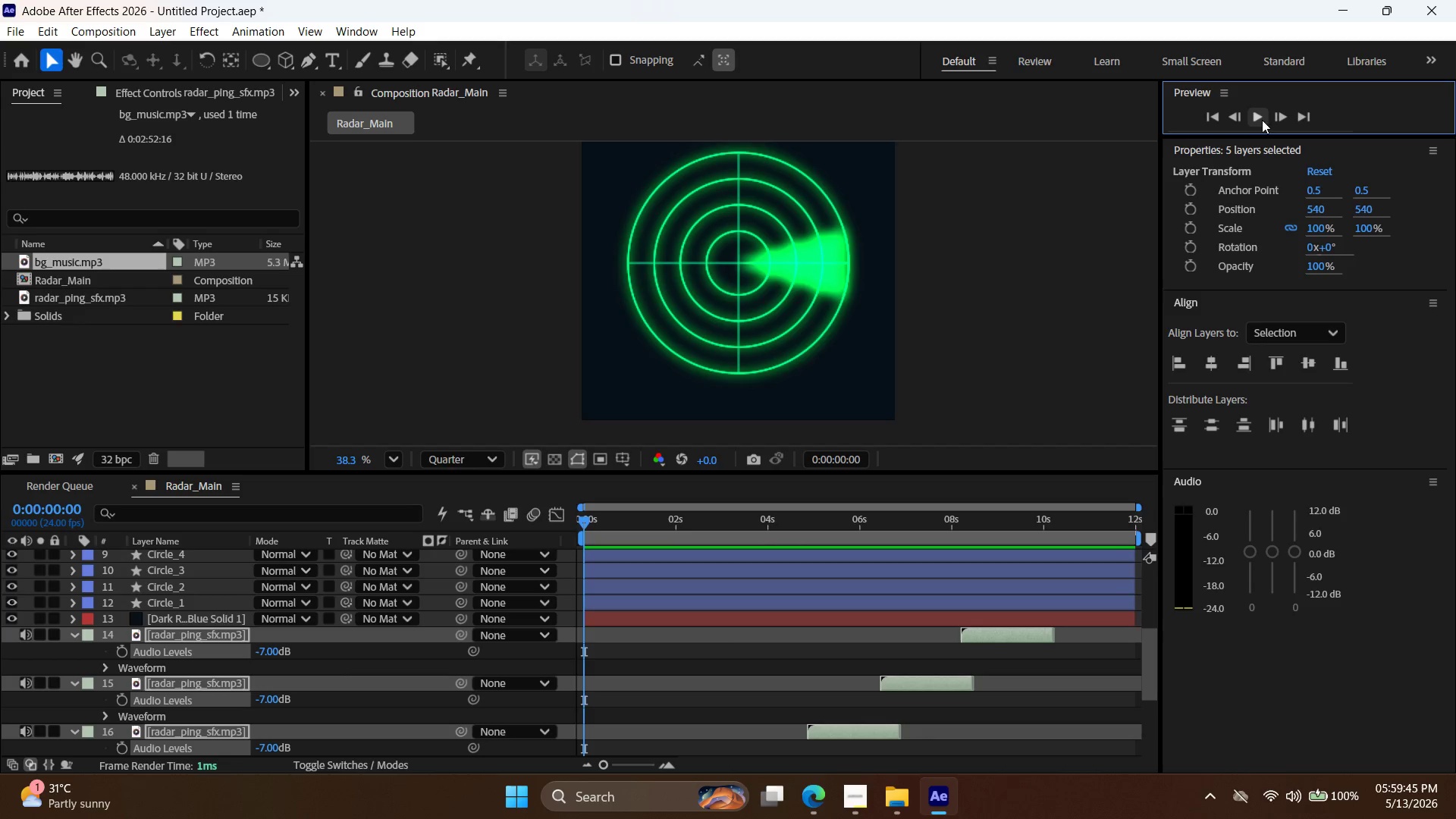 
left_click([1256, 118])
 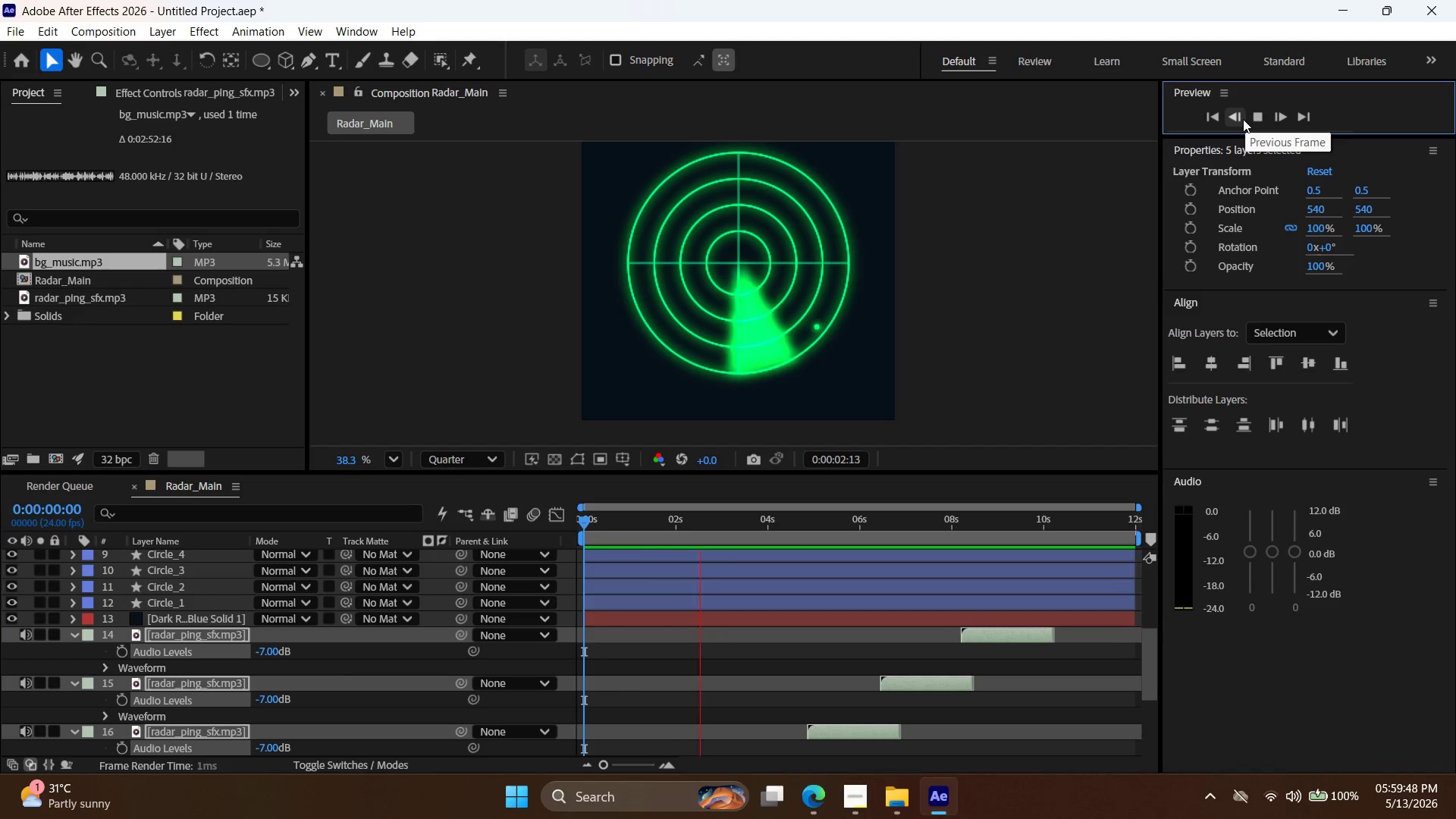 
left_click([1240, 120])
 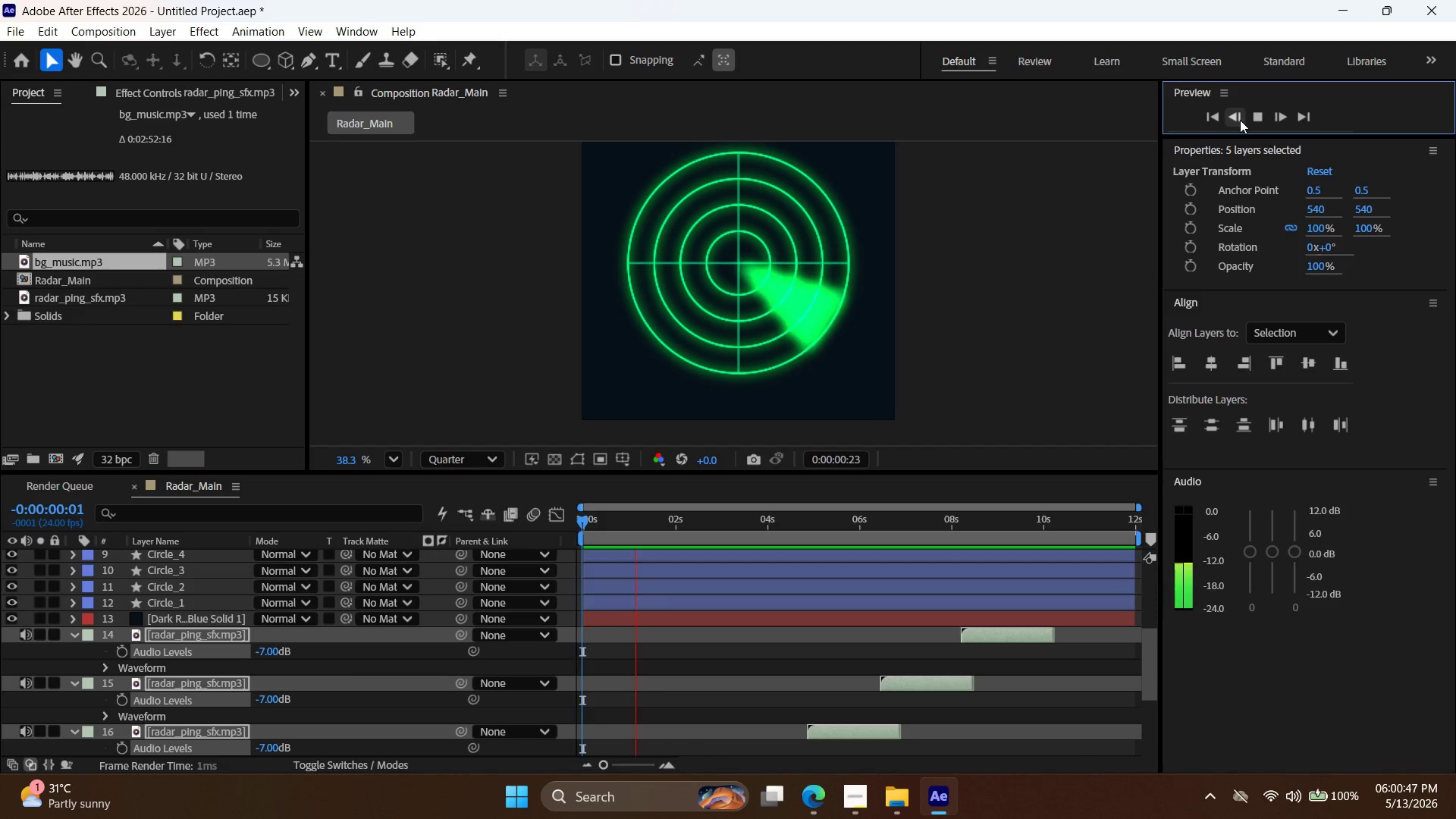 
wait(62.61)
 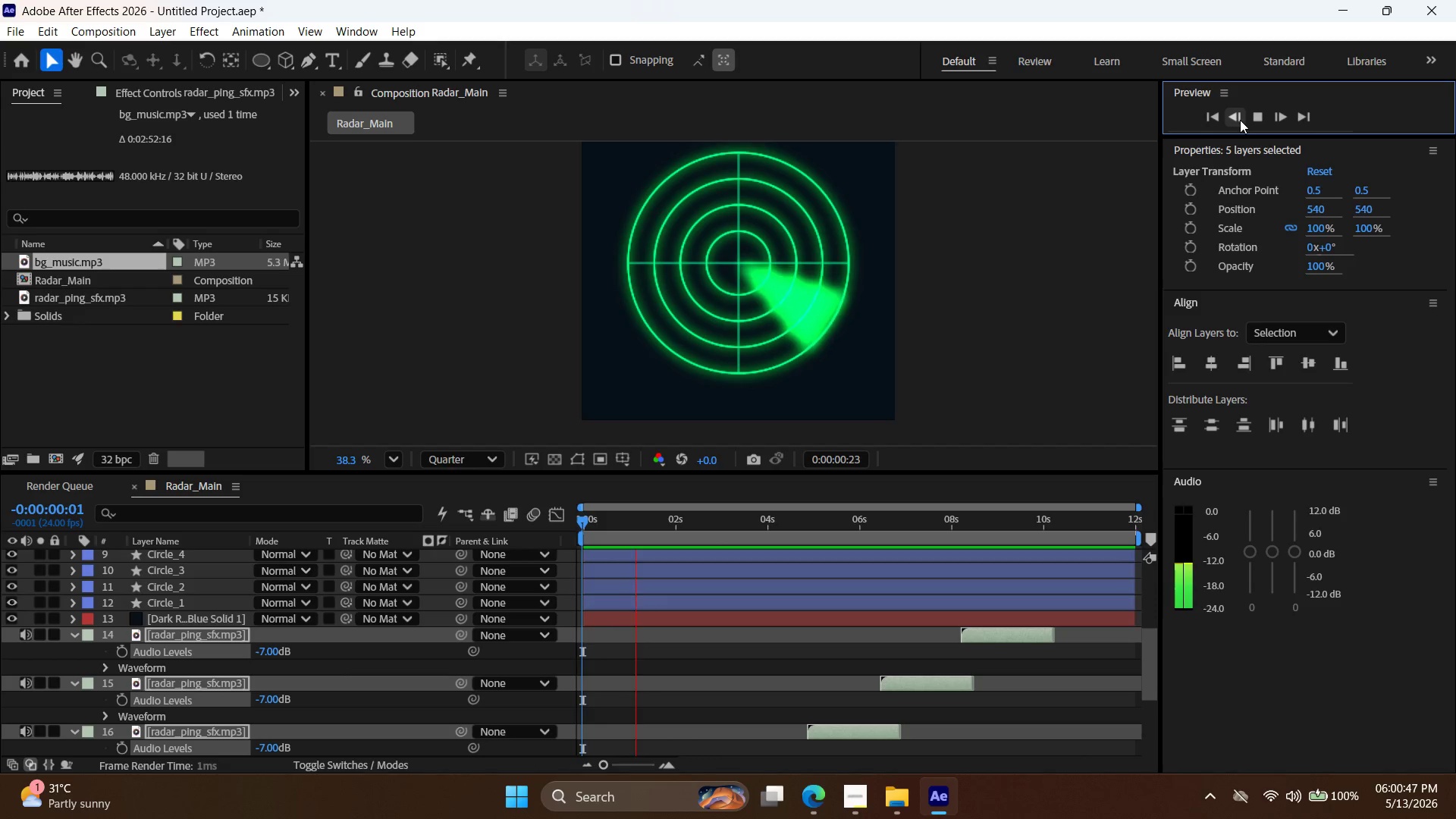 
left_click([1256, 118])
 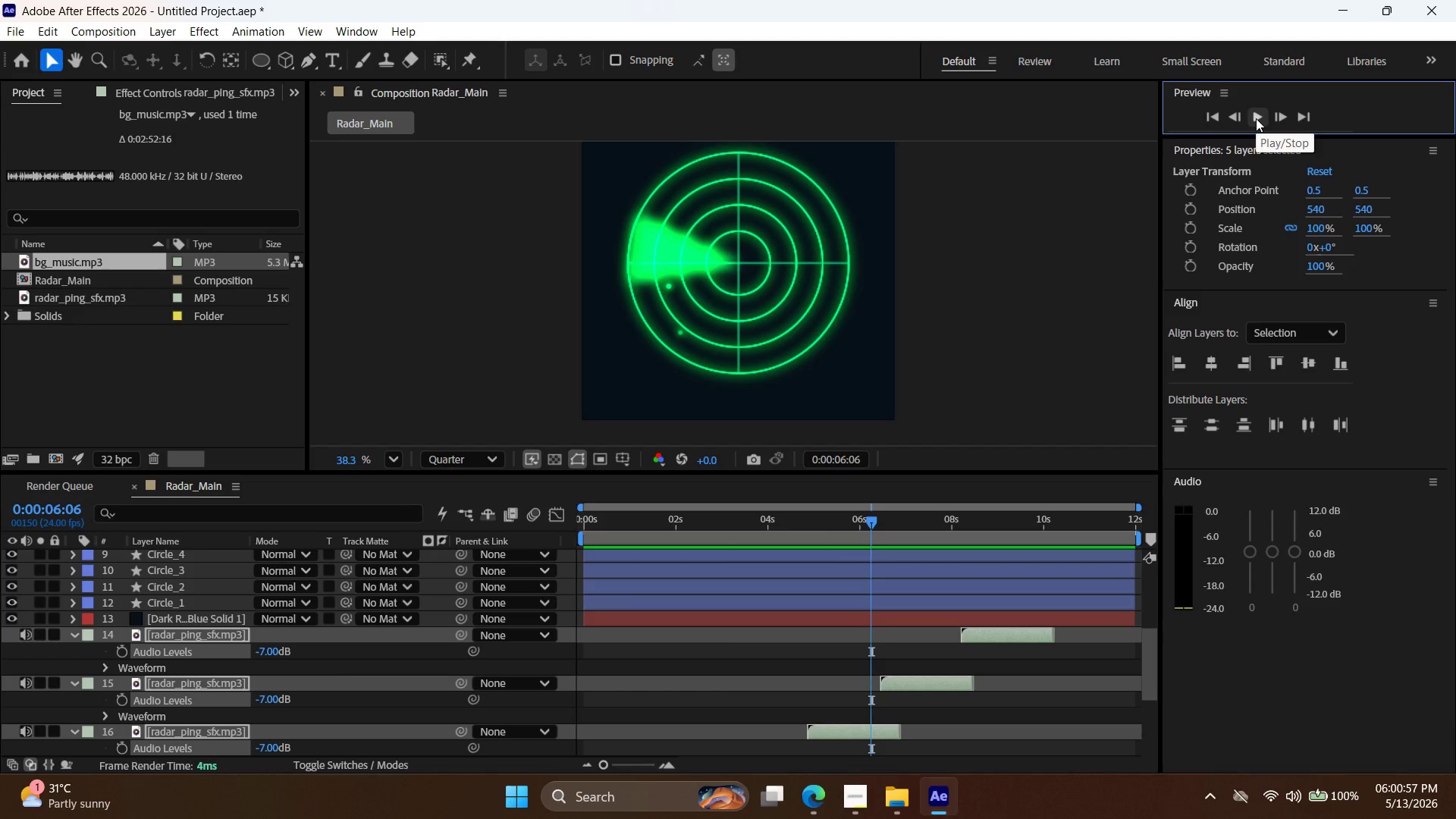 
wait(6.7)
 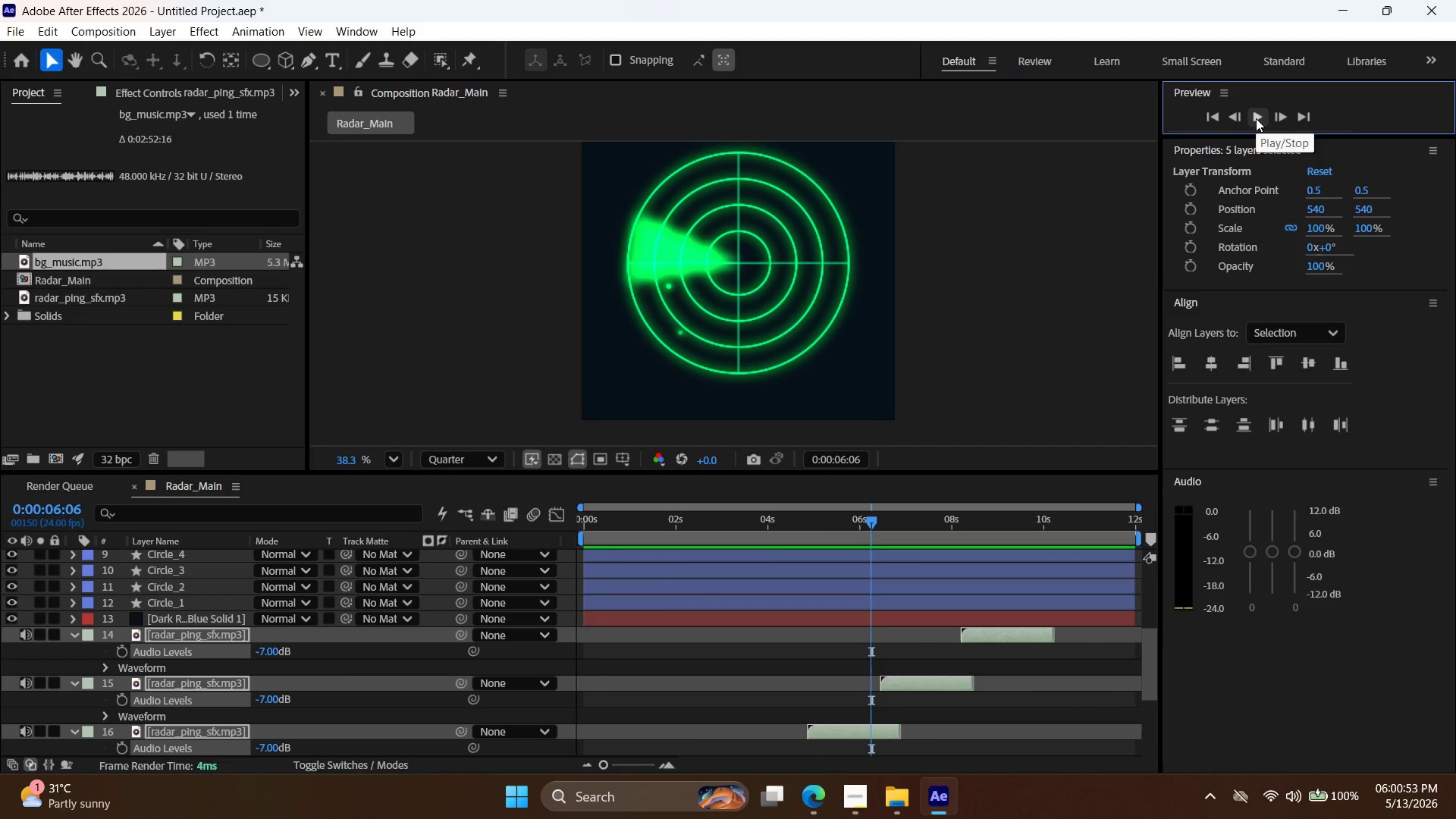 
left_click([1256, 118])
 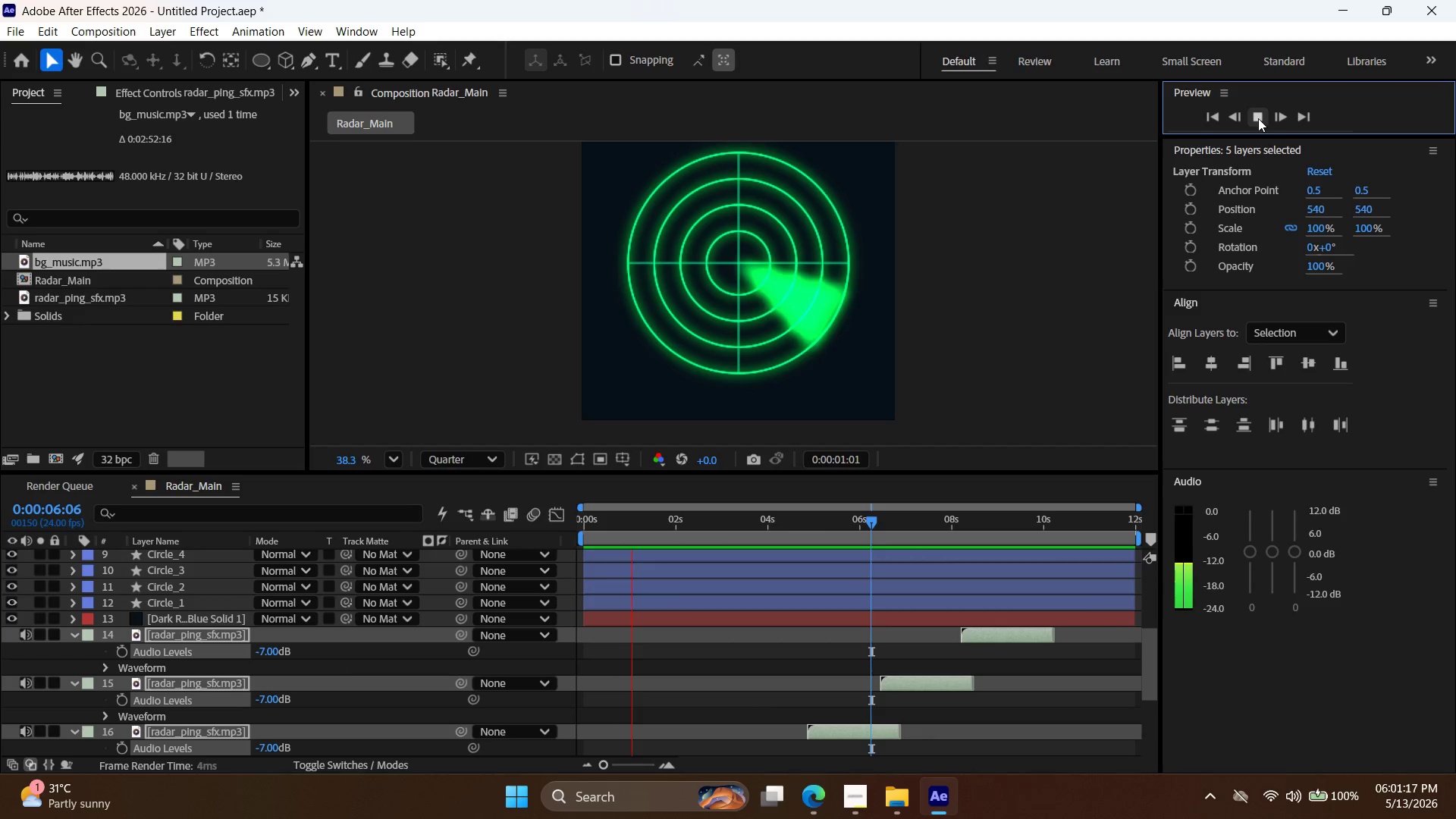 
wait(24.09)
 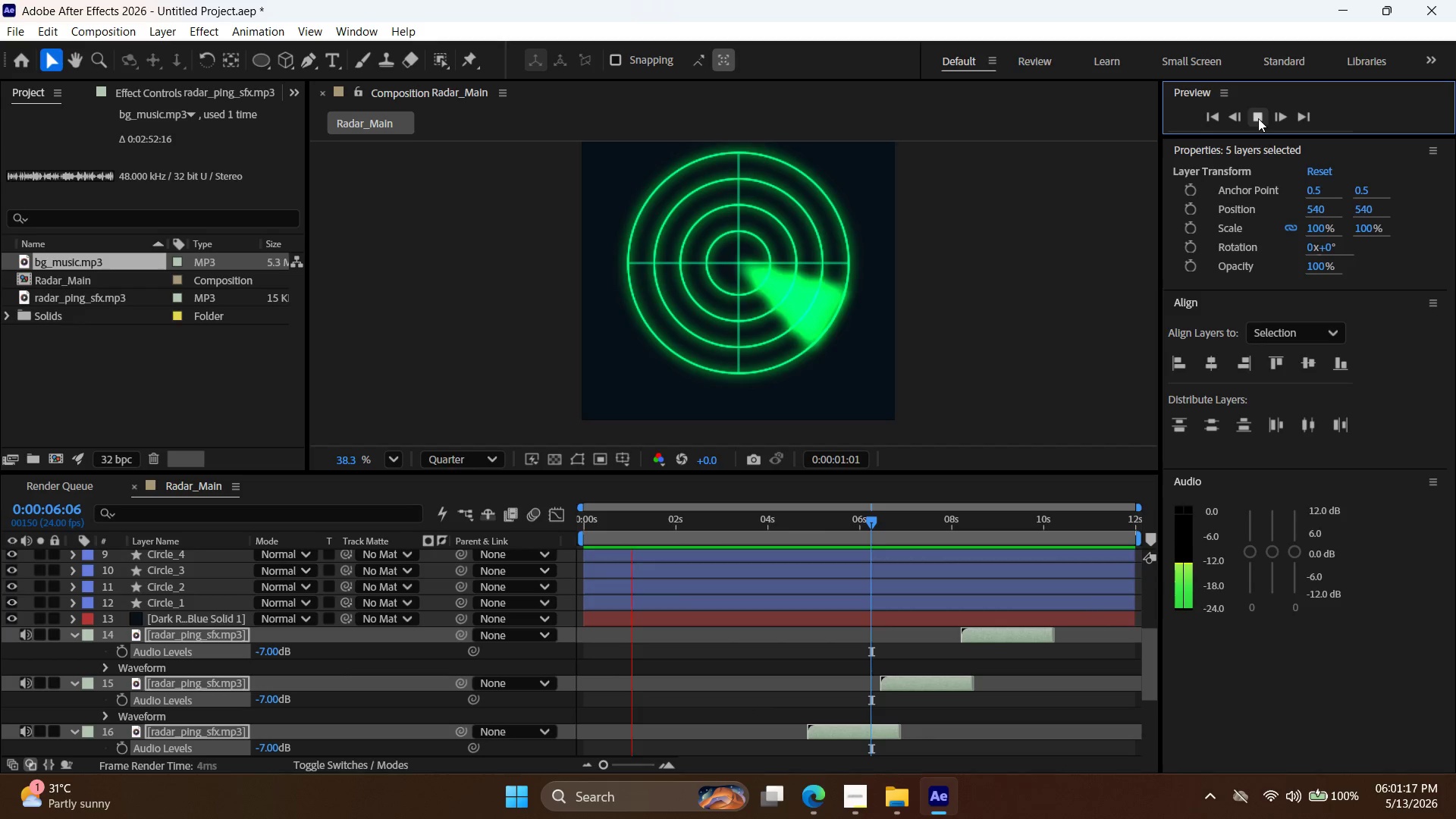 
left_click([1254, 120])
 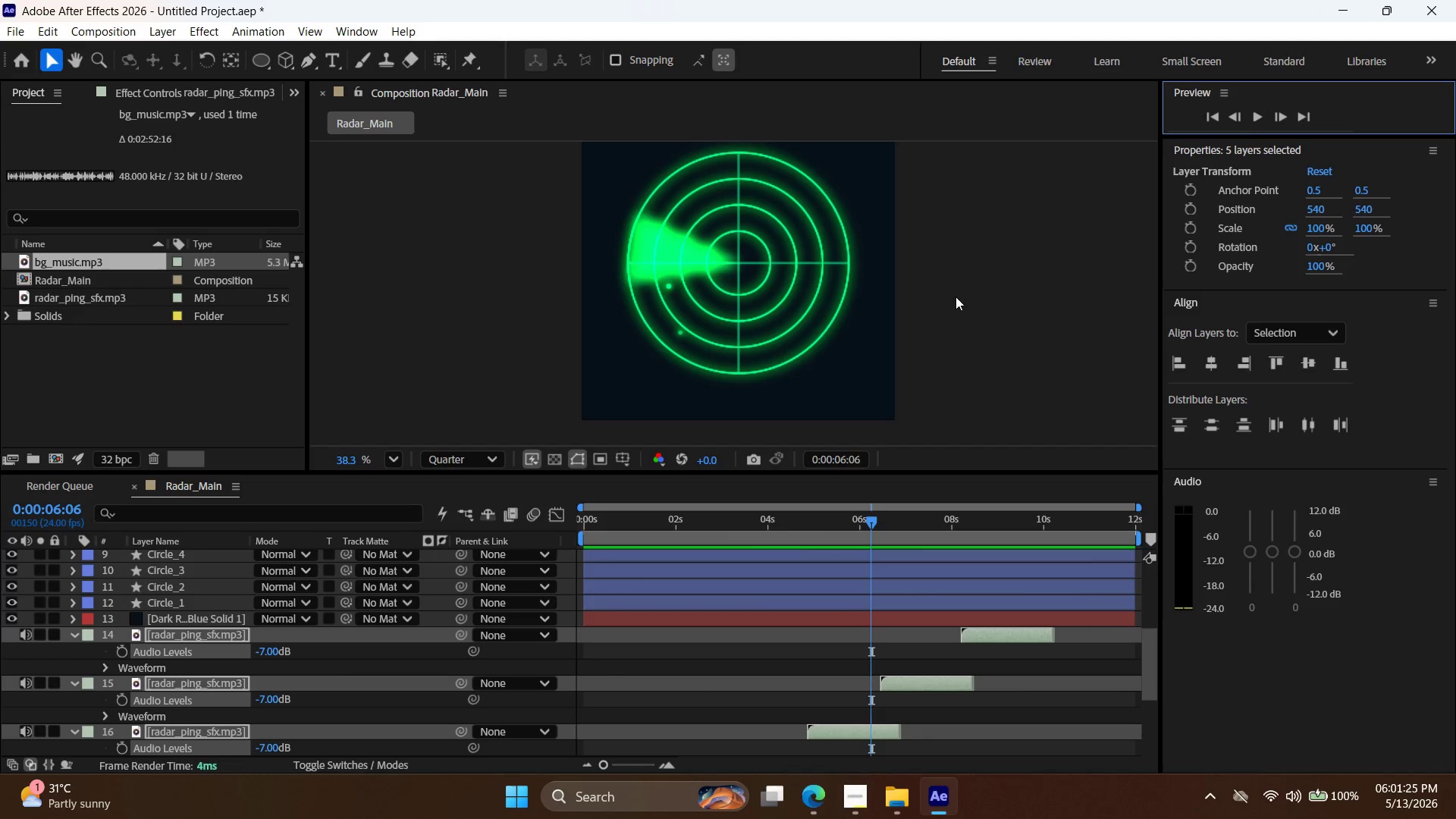 
left_click([811, 812])
 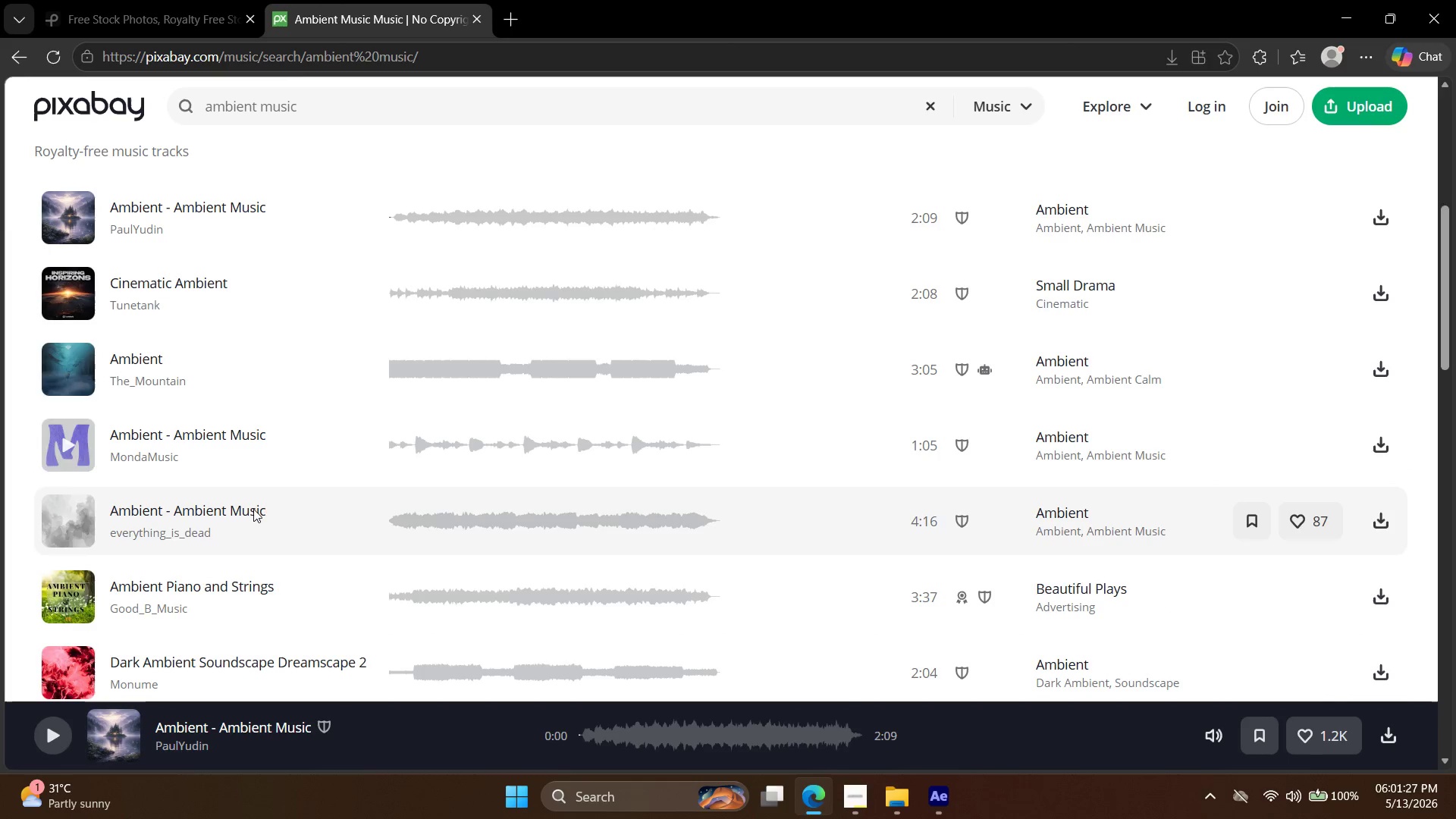 
scroll: coordinate [137, 542], scroll_direction: down, amount: 2.0
 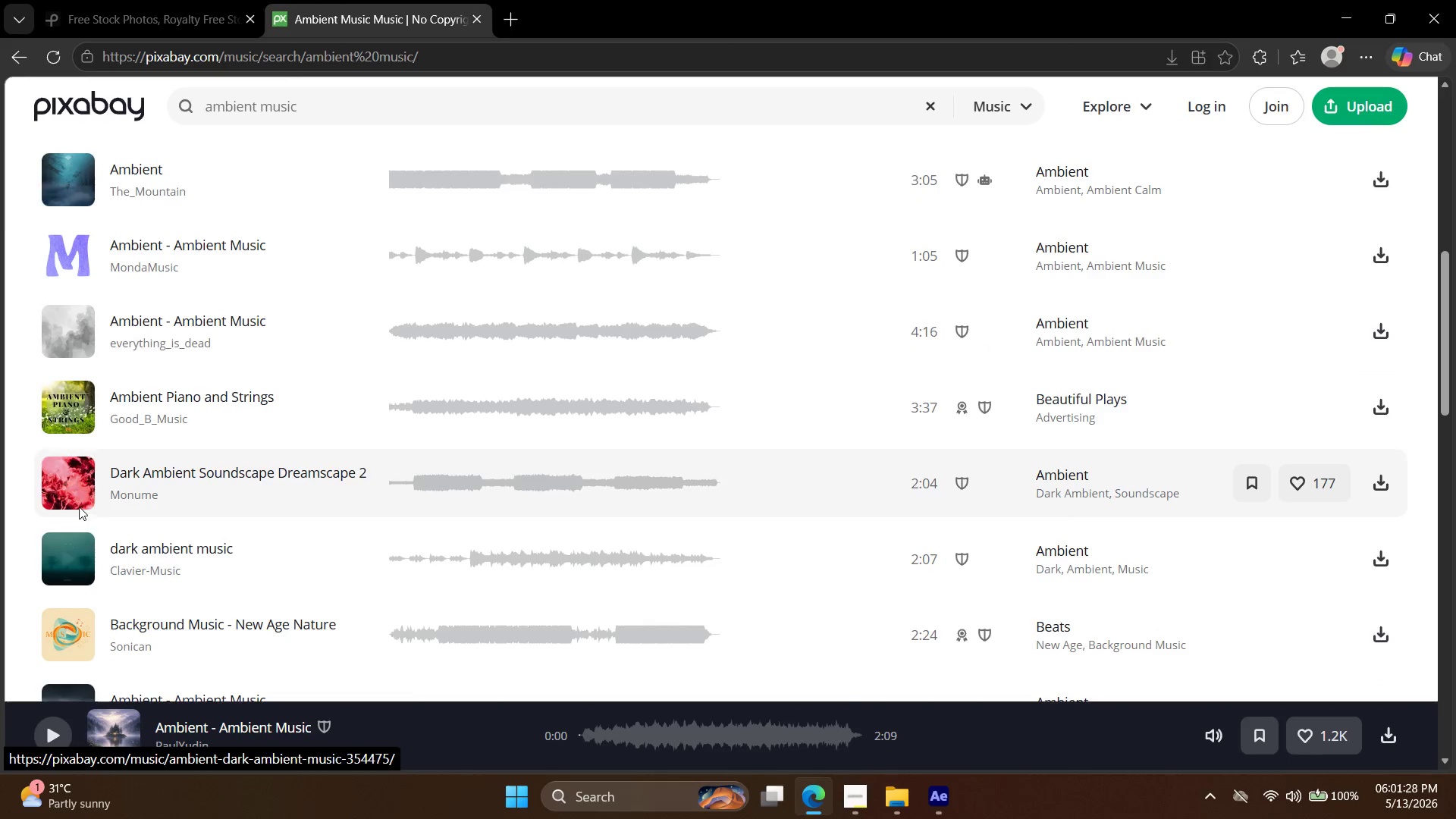 
left_click([71, 485])
 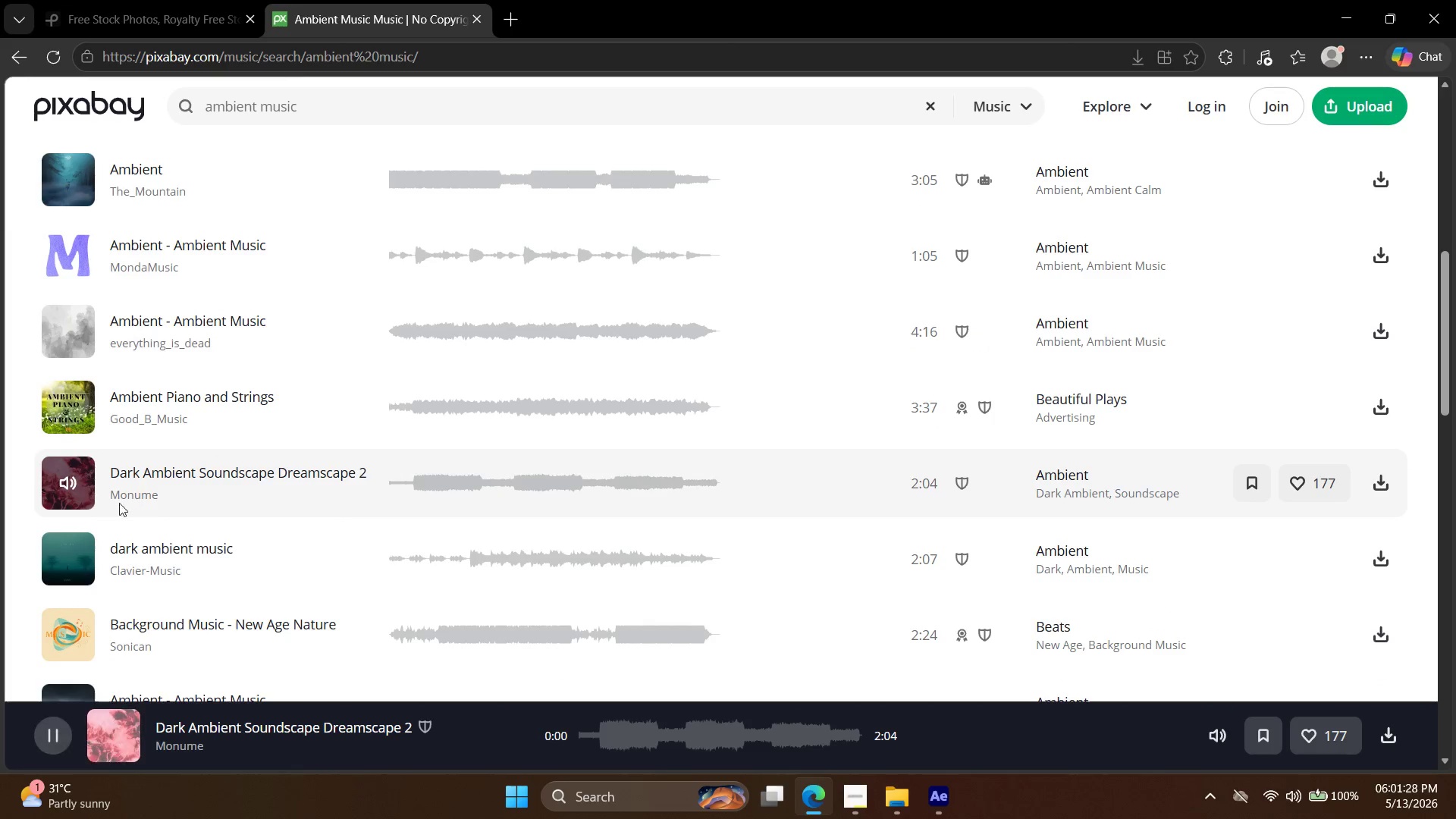 
left_click([77, 485])
 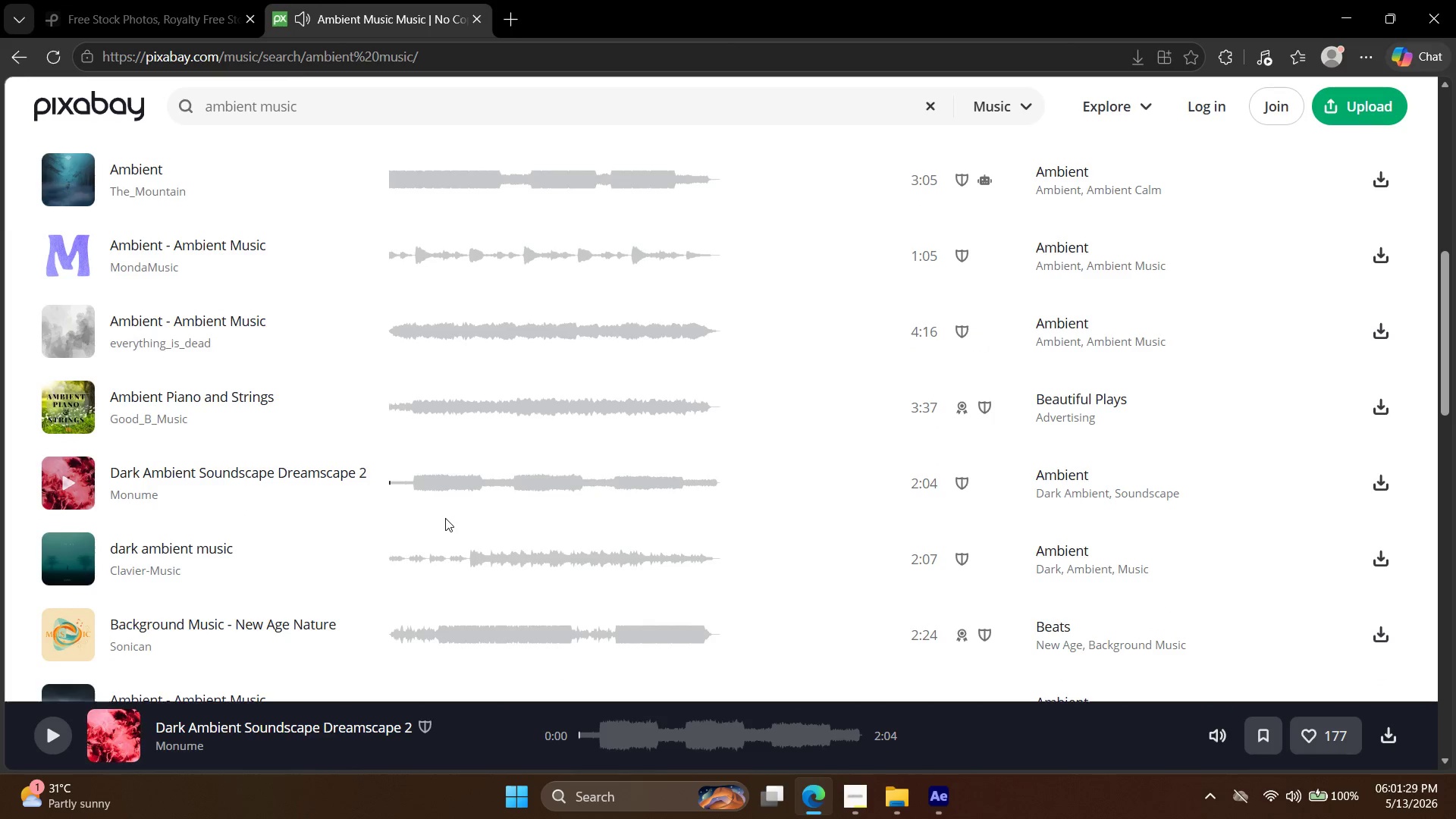 
scroll: coordinate [445, 521], scroll_direction: down, amount: 3.0